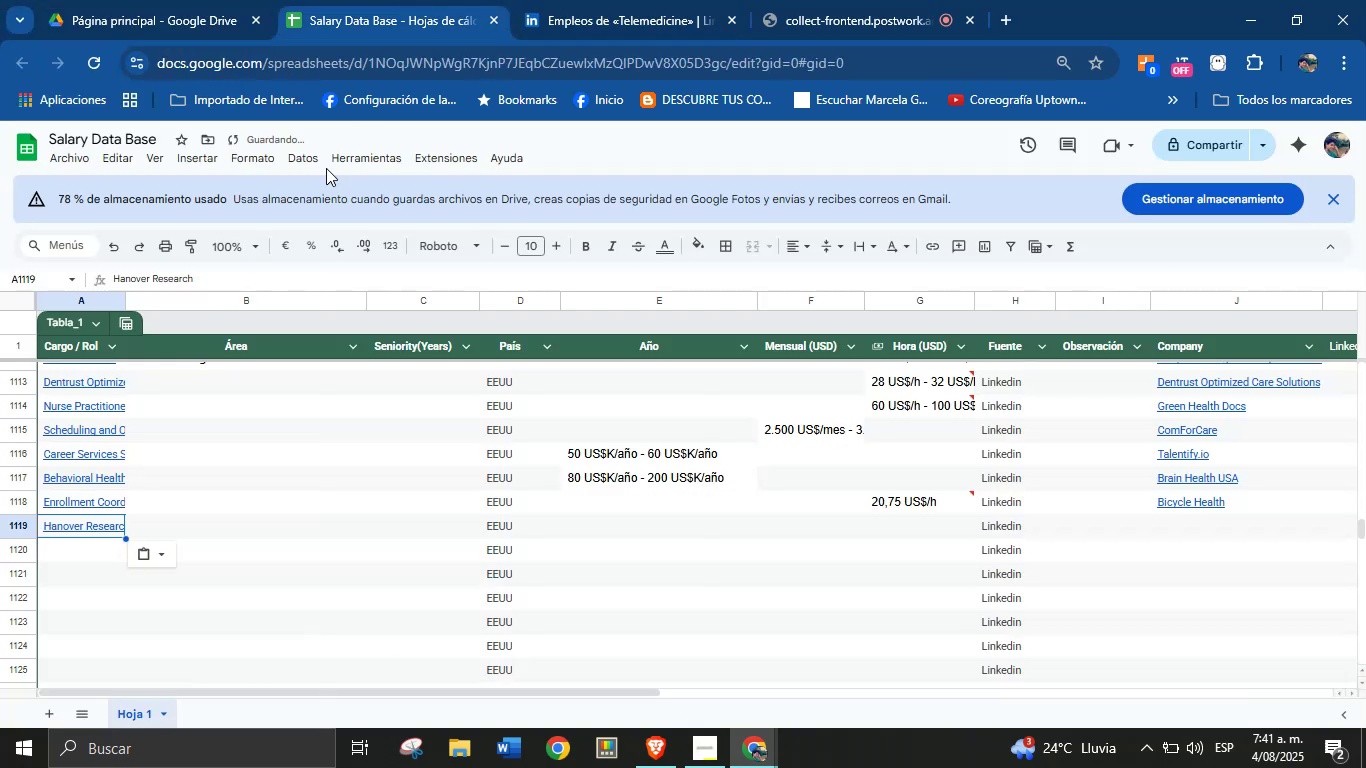 
key(Meta+V)
 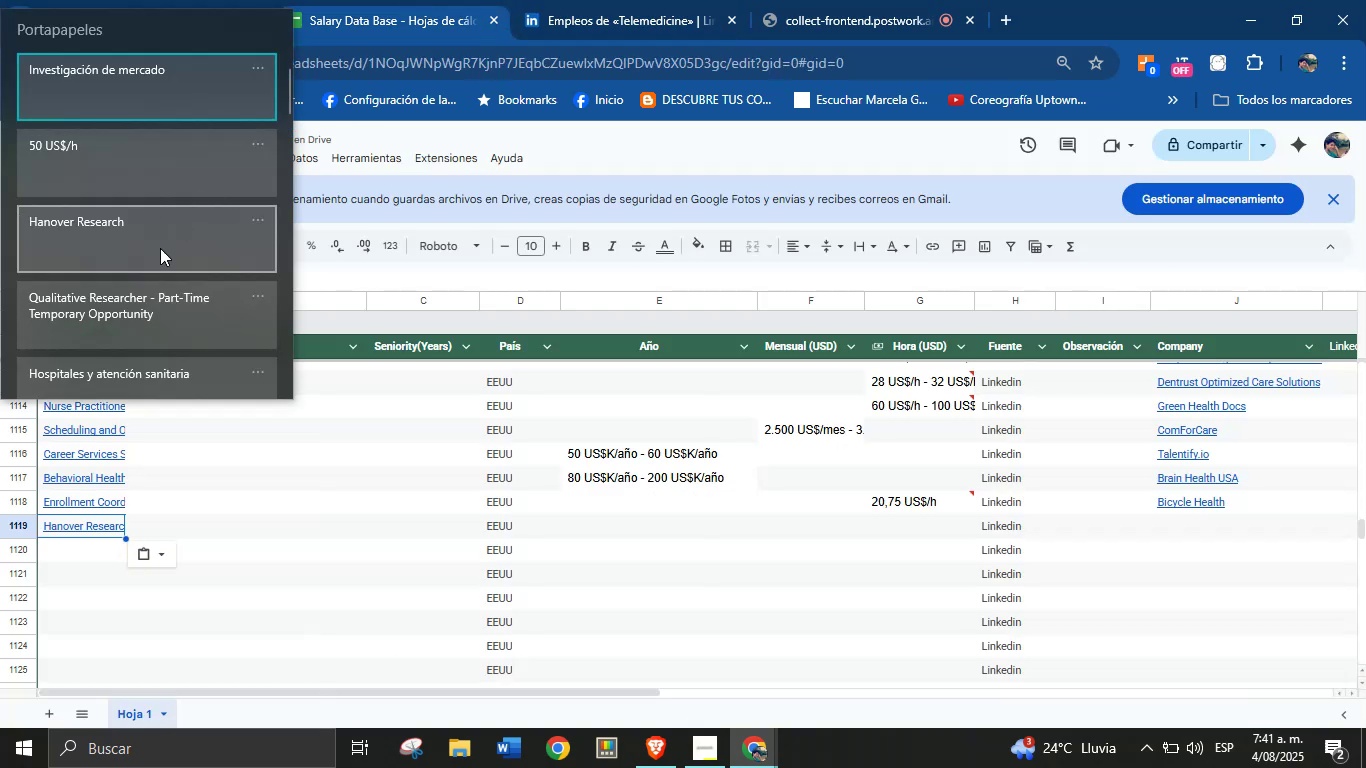 
left_click([144, 310])
 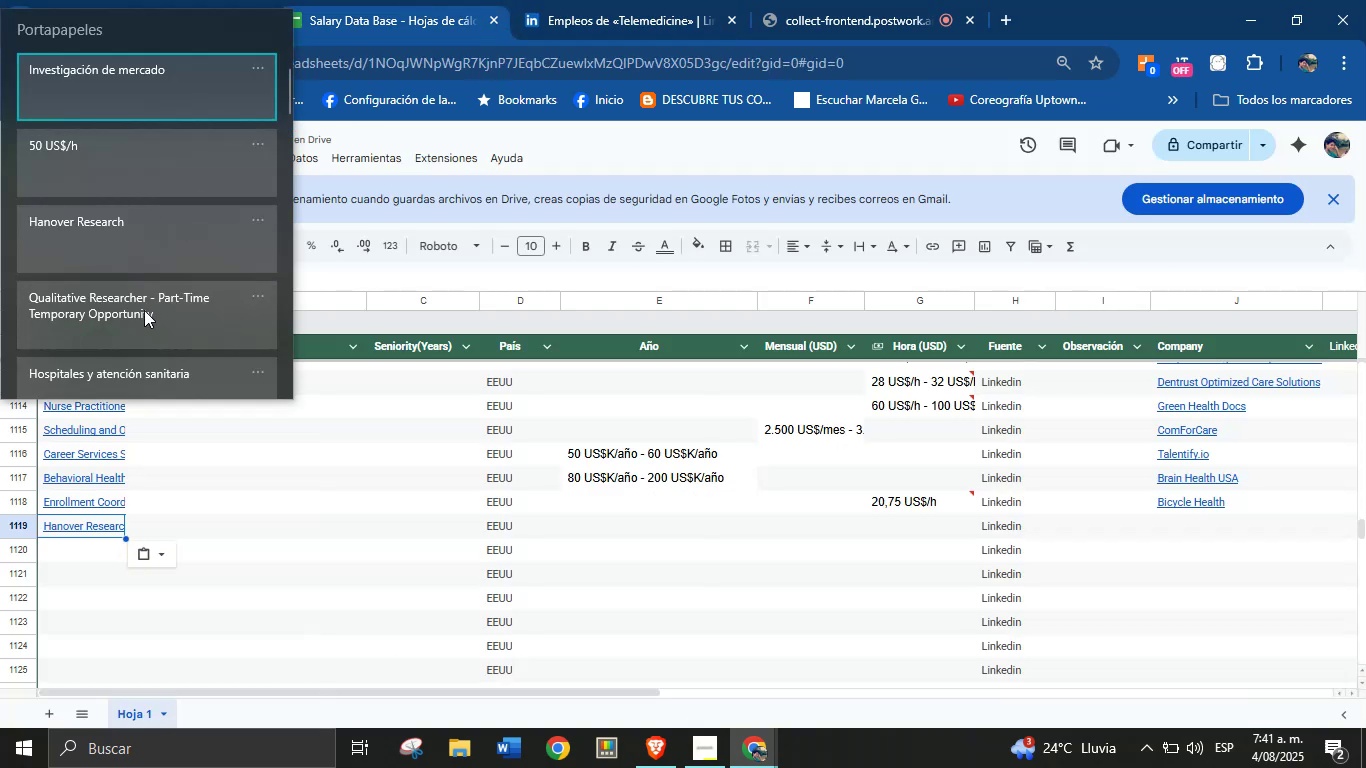 
key(Control+ControlLeft)
 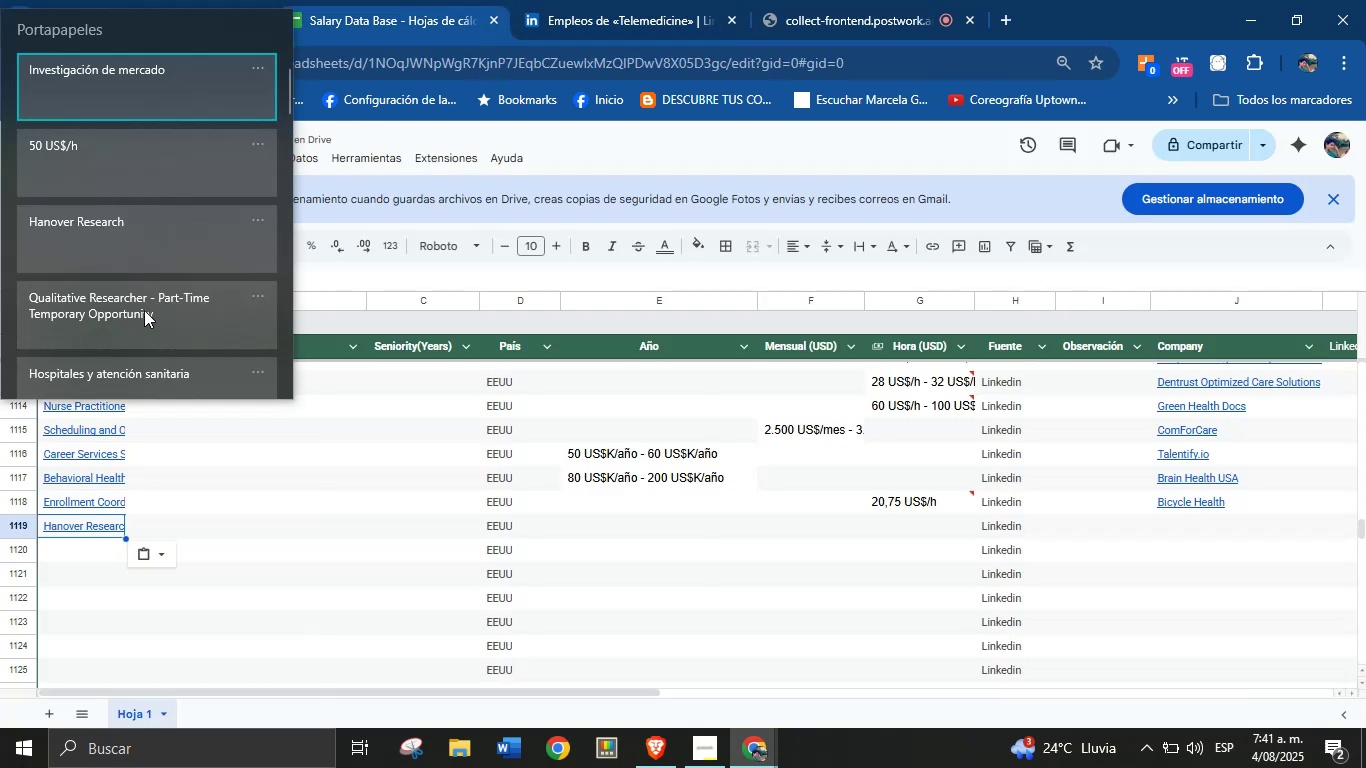 
key(Control+V)
 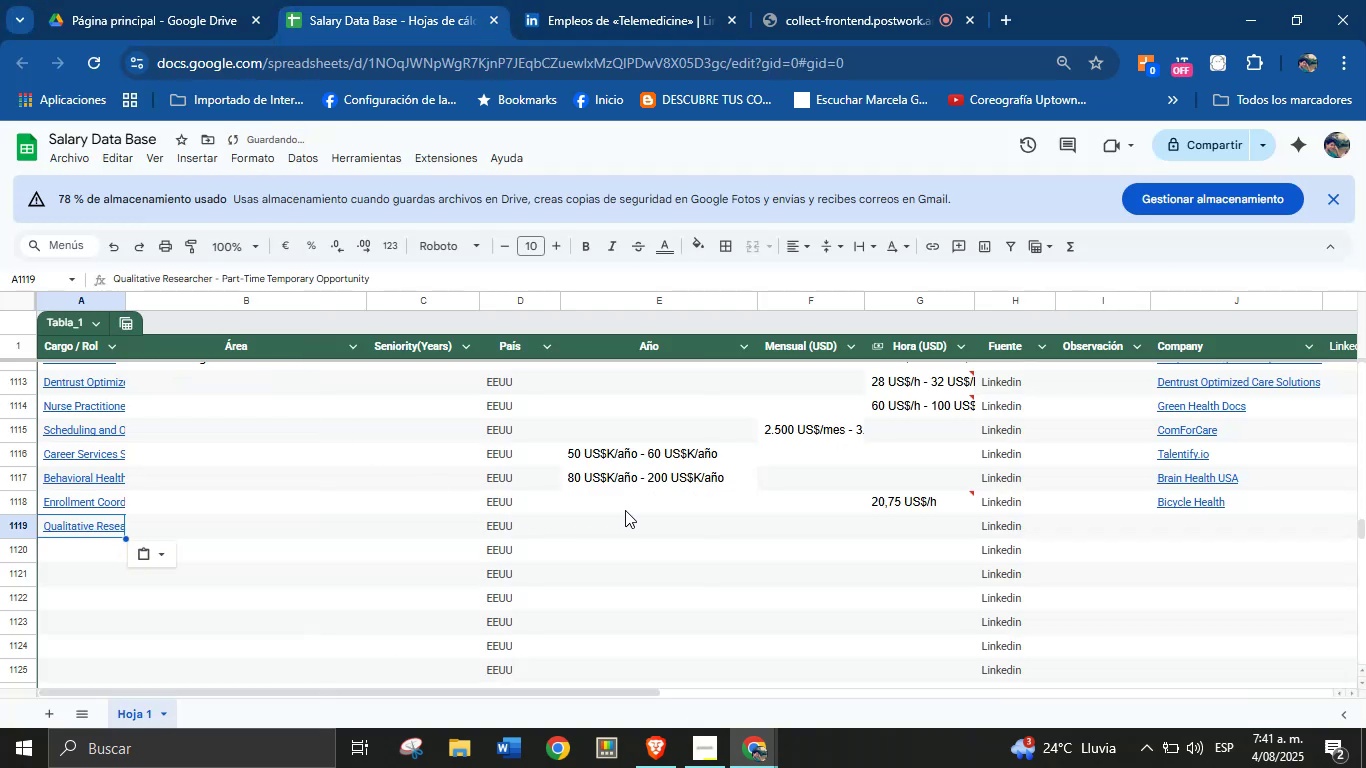 
left_click([620, 525])
 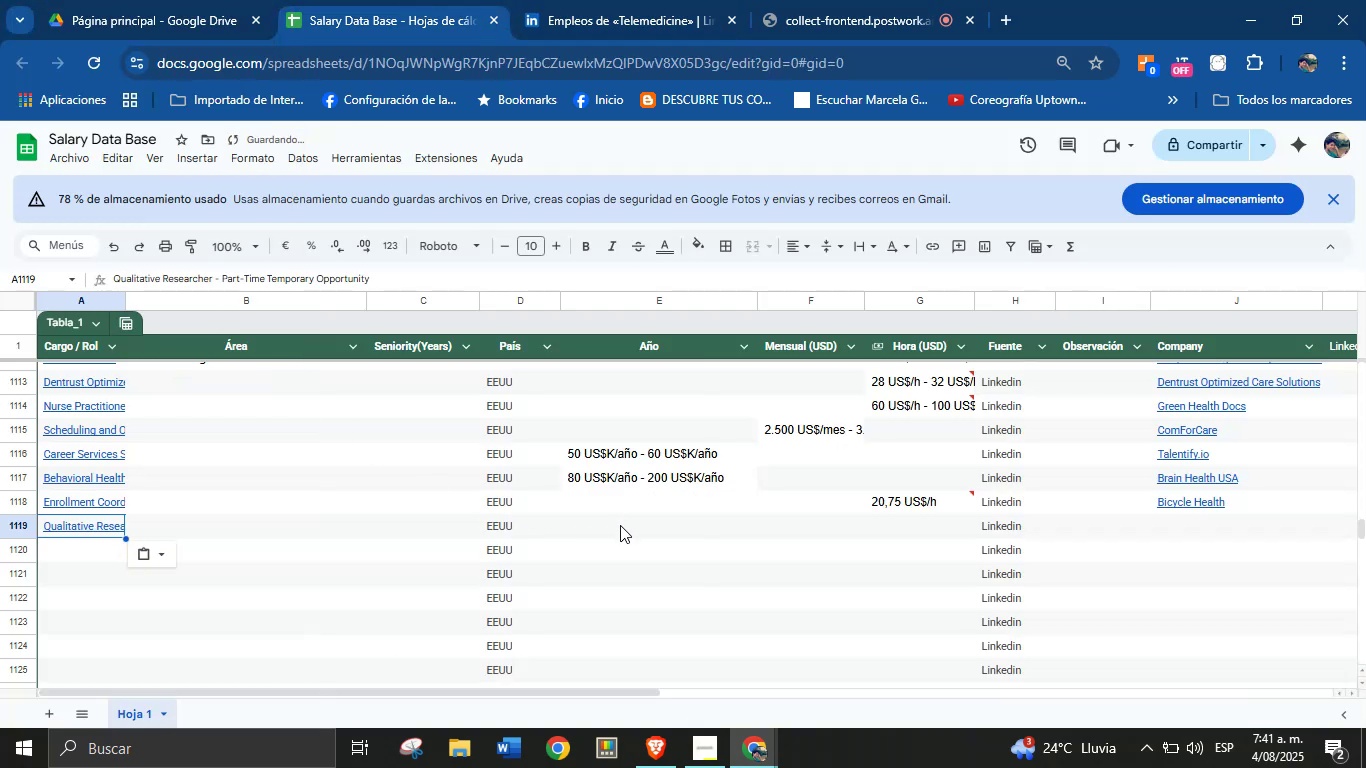 
key(Meta+MetaLeft)
 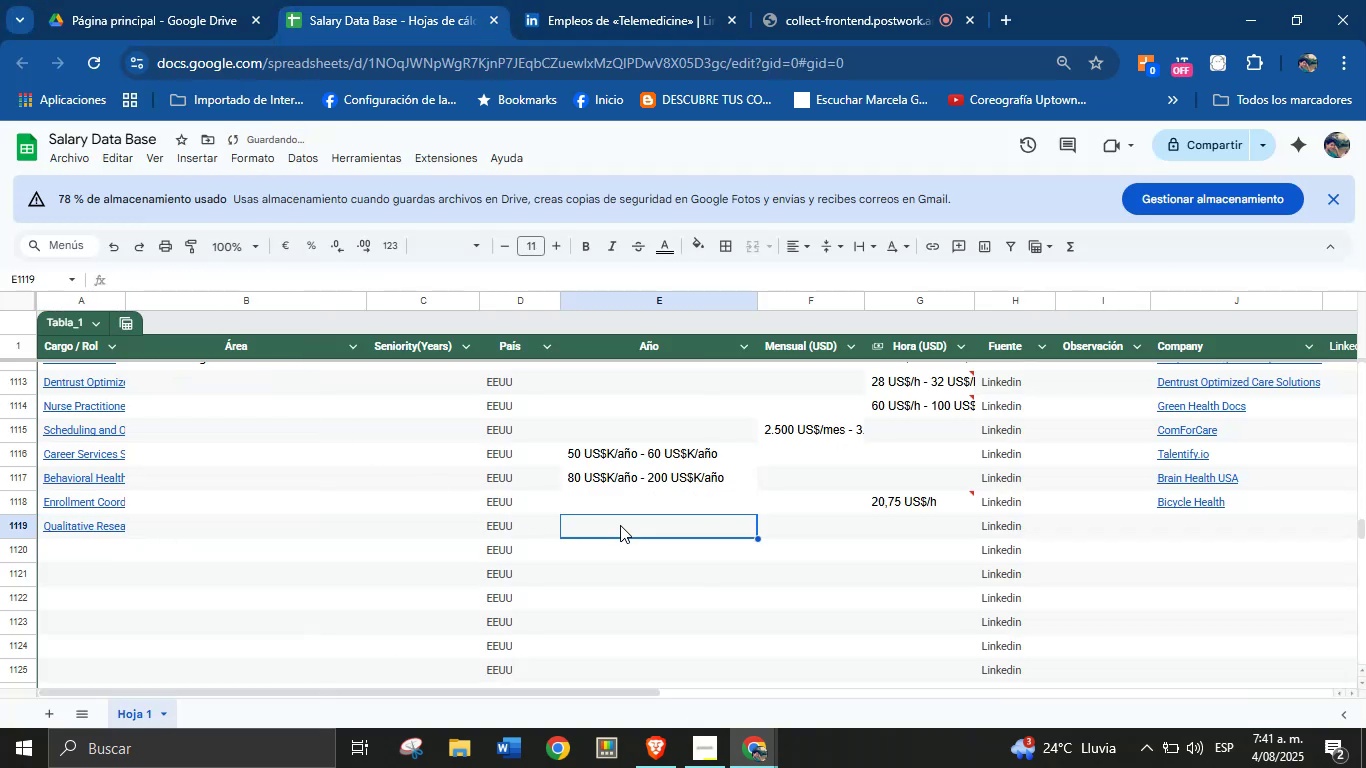 
key(Meta+MetaLeft)
 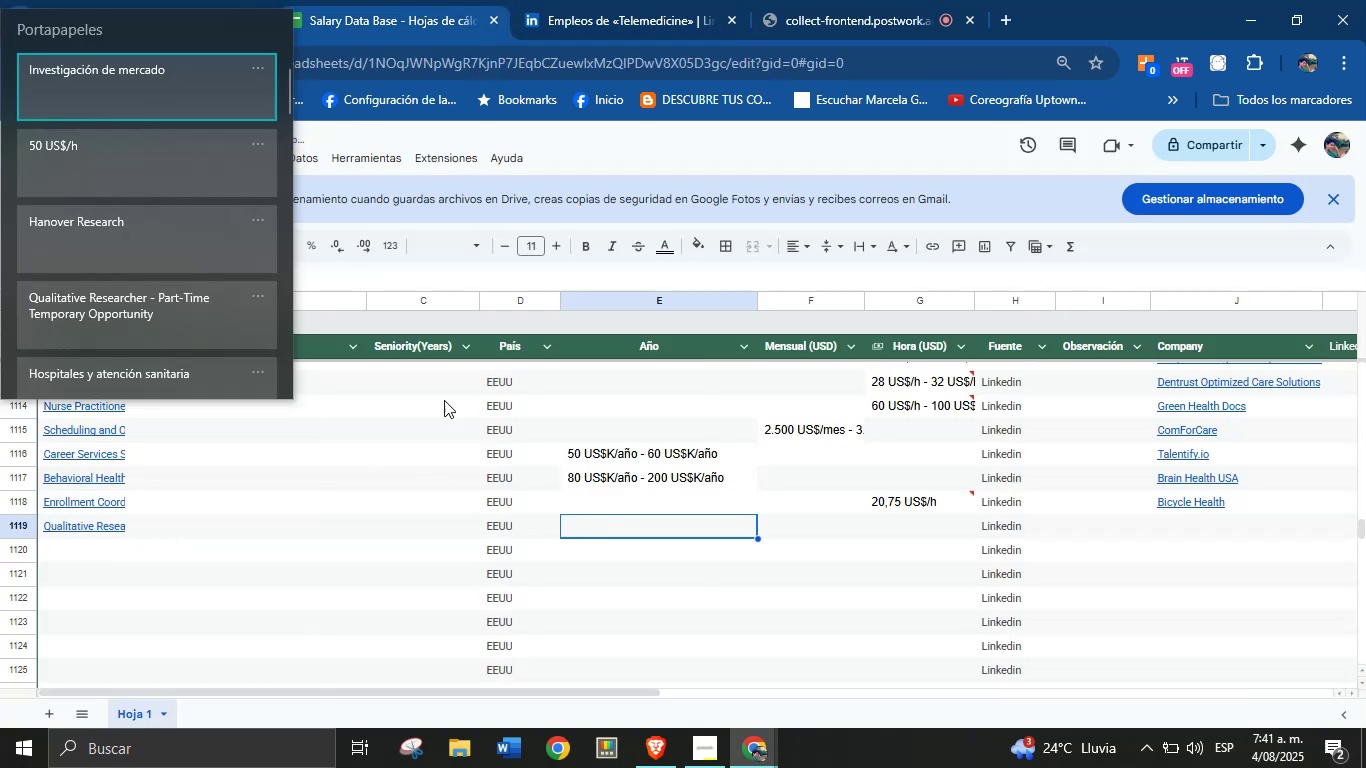 
key(Meta+V)
 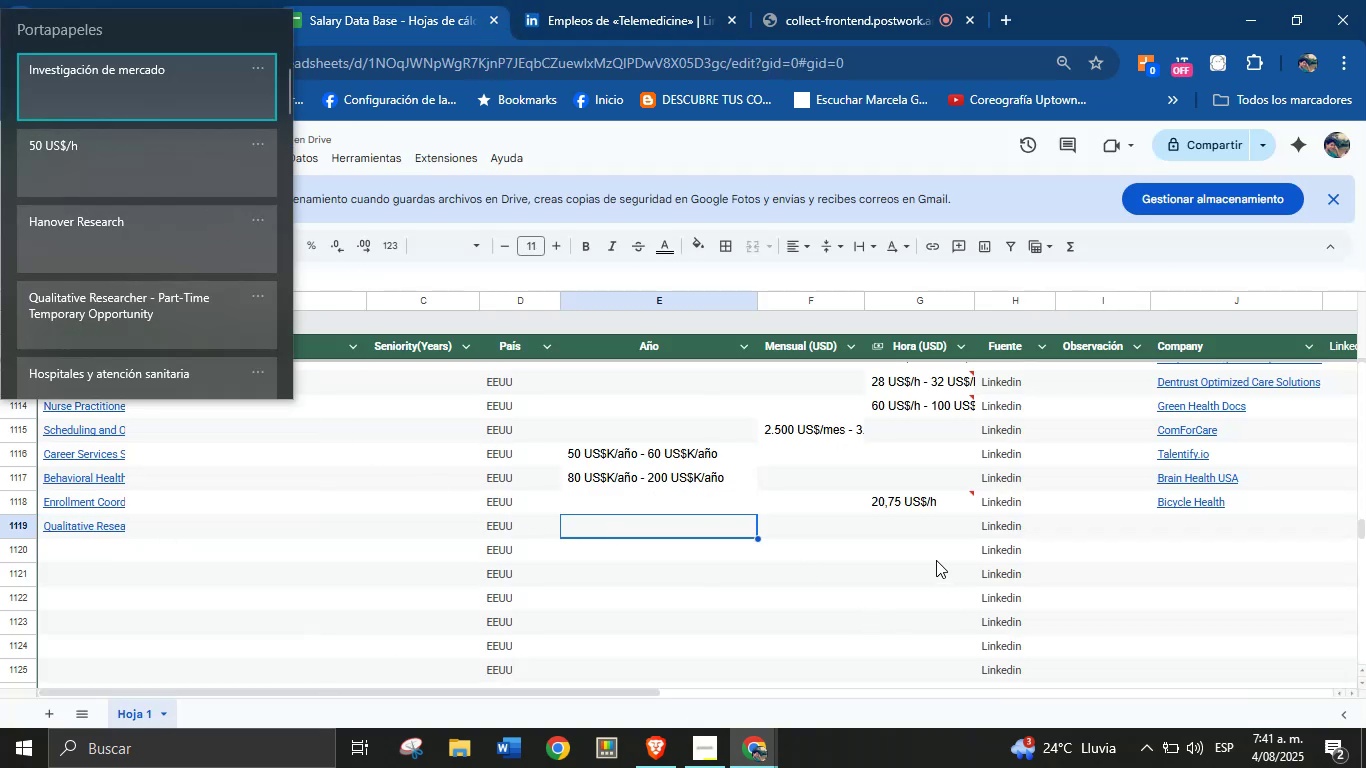 
double_click([935, 527])
 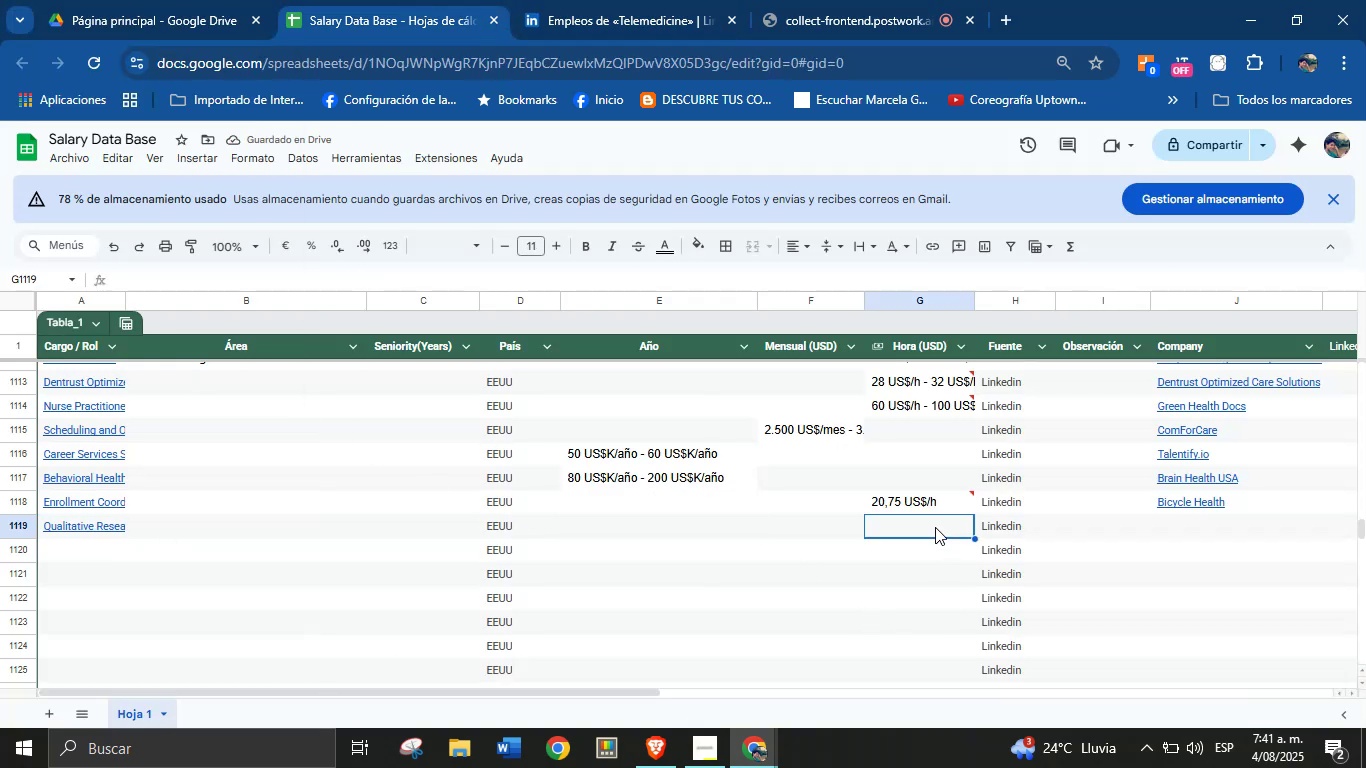 
key(Meta+MetaLeft)
 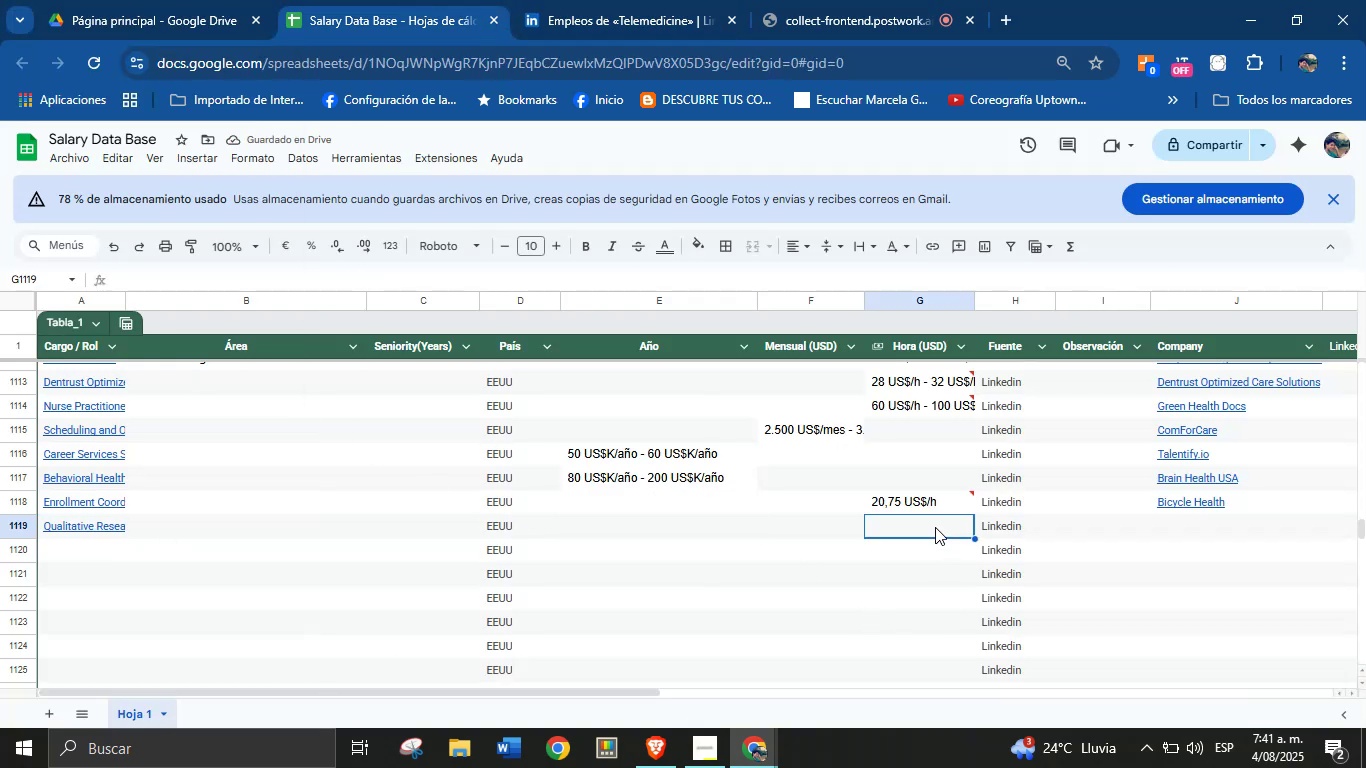 
key(Meta+MetaLeft)
 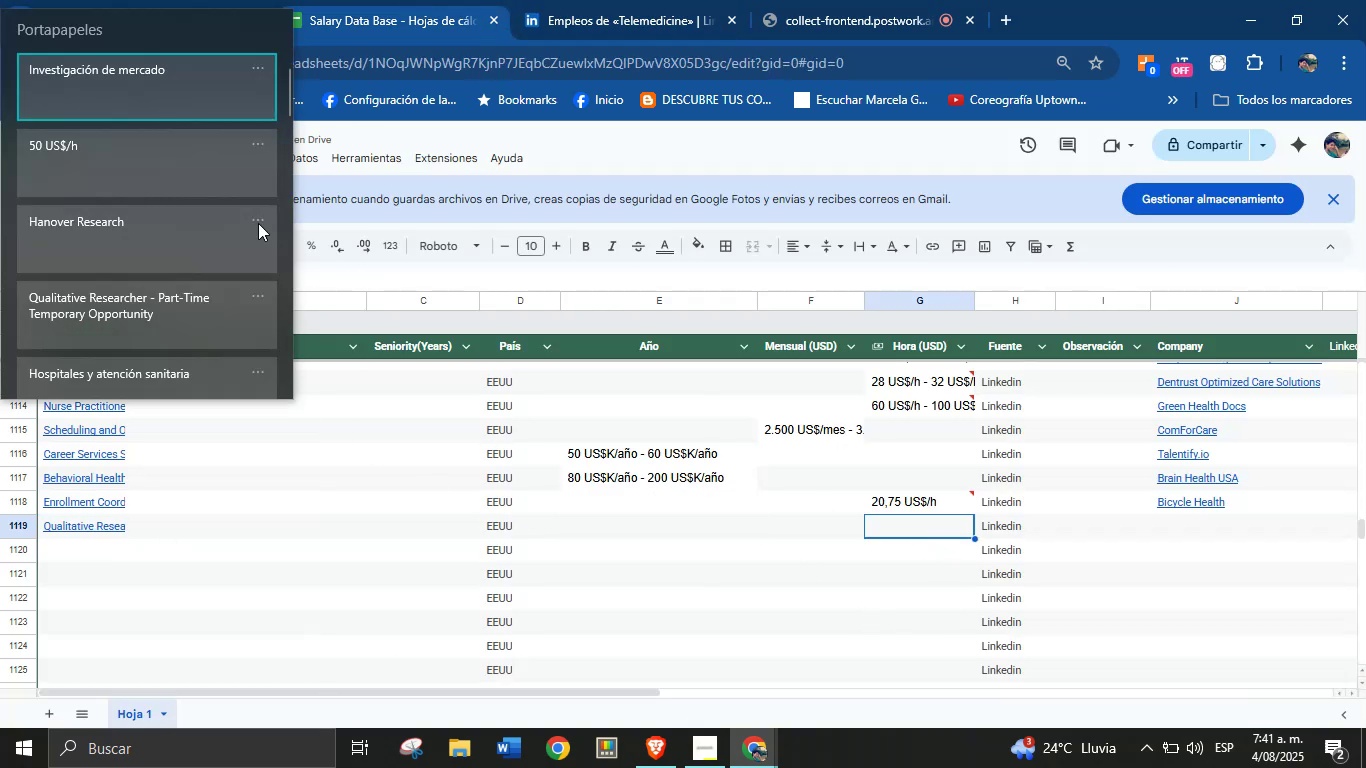 
key(Meta+V)
 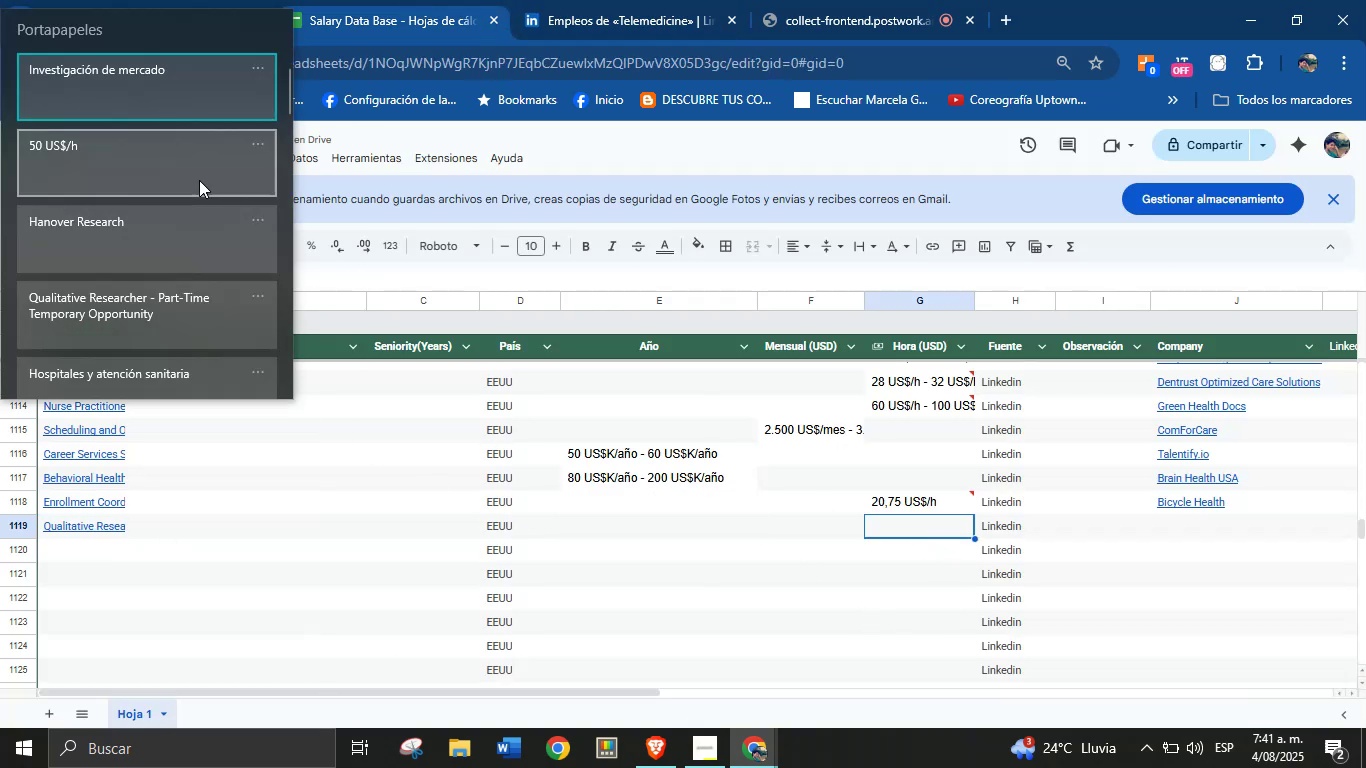 
left_click([190, 174])
 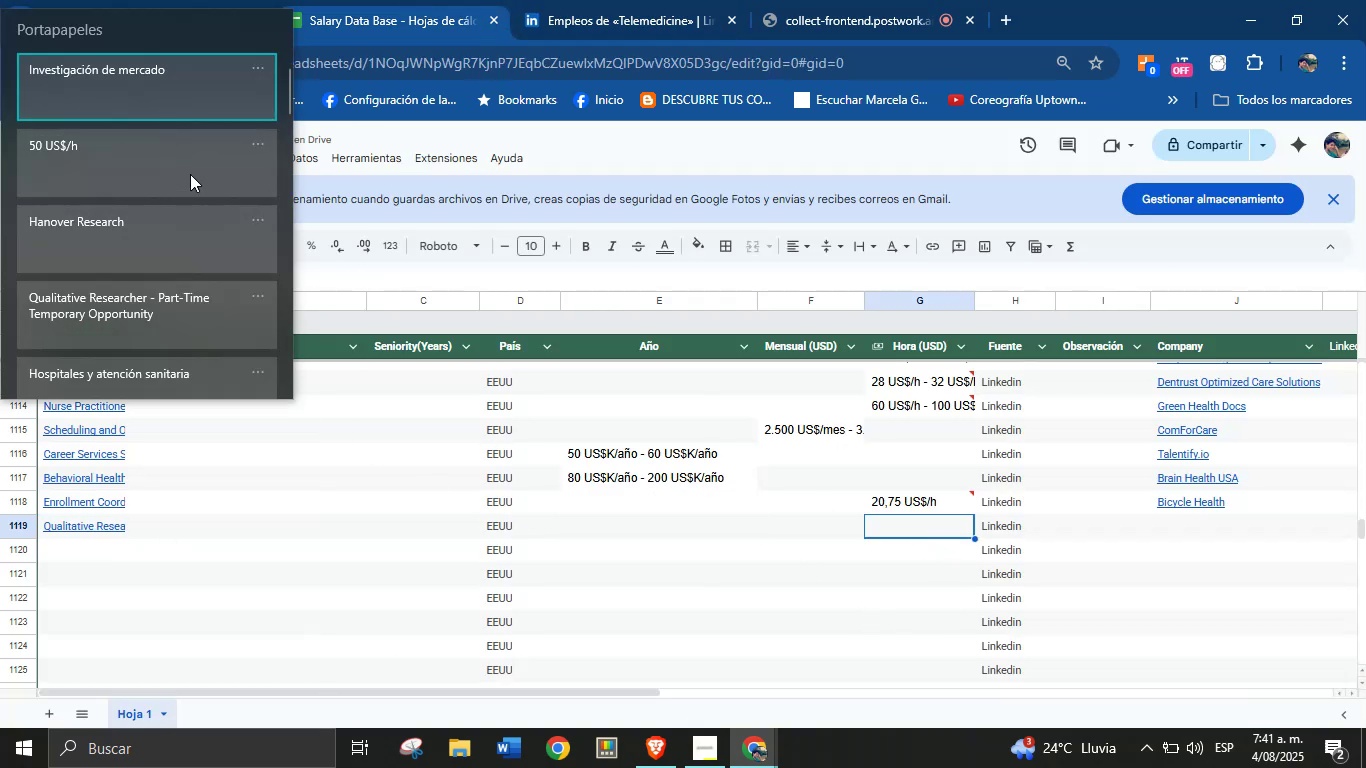 
key(Control+ControlLeft)
 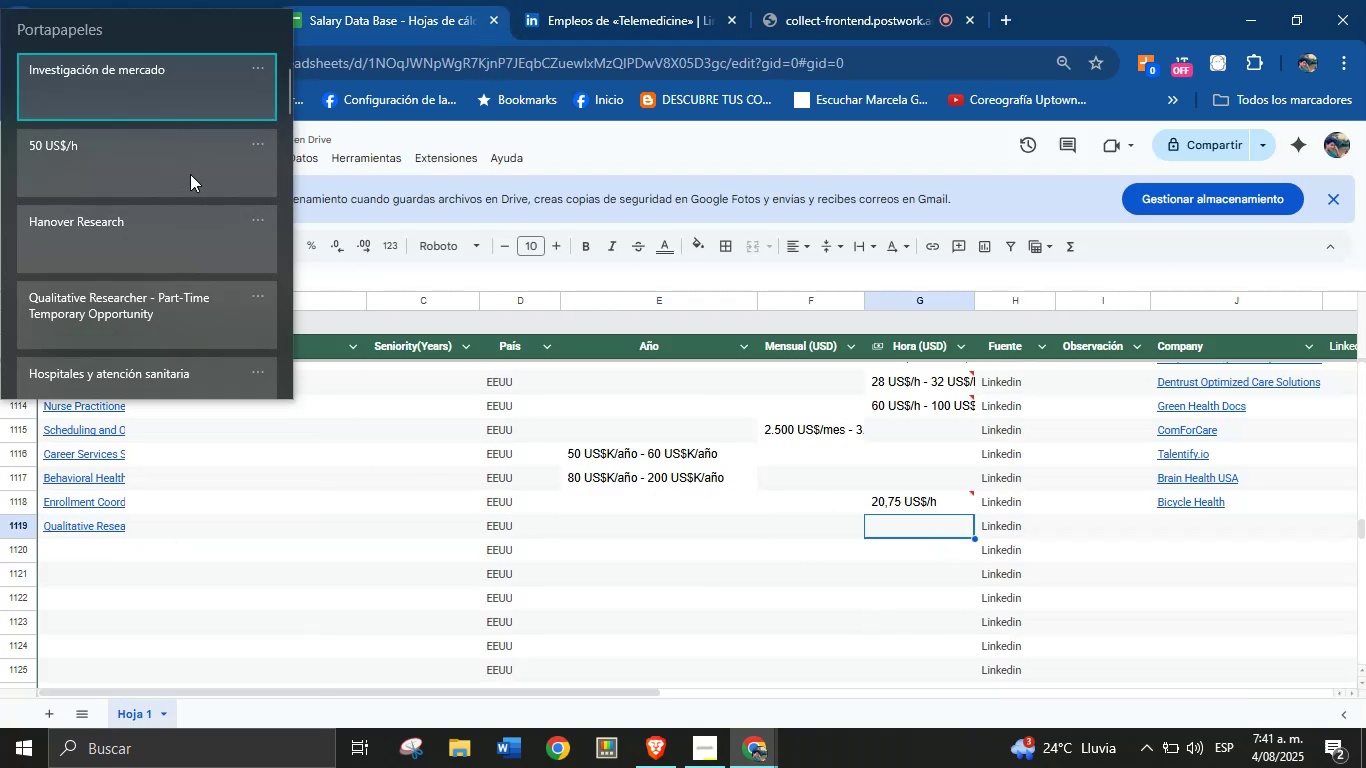 
key(Control+V)
 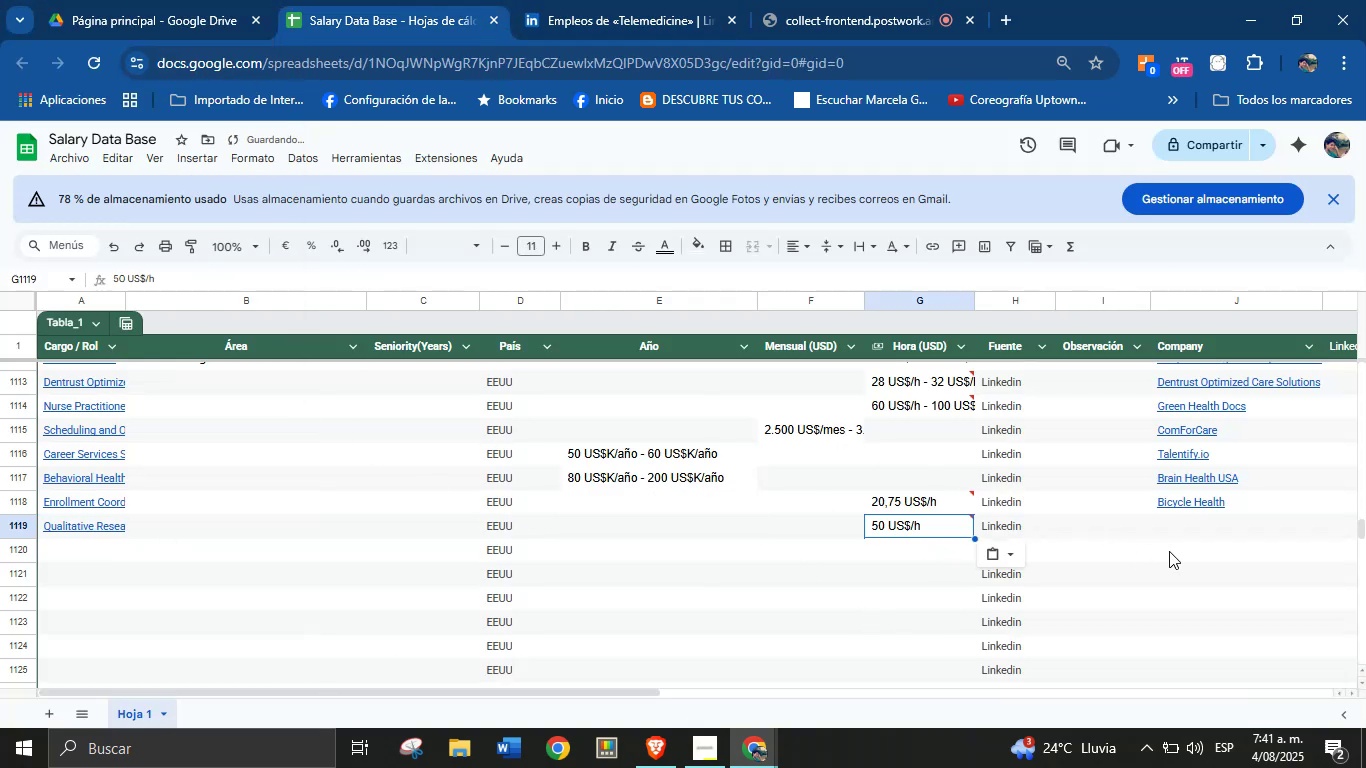 
left_click([1183, 527])
 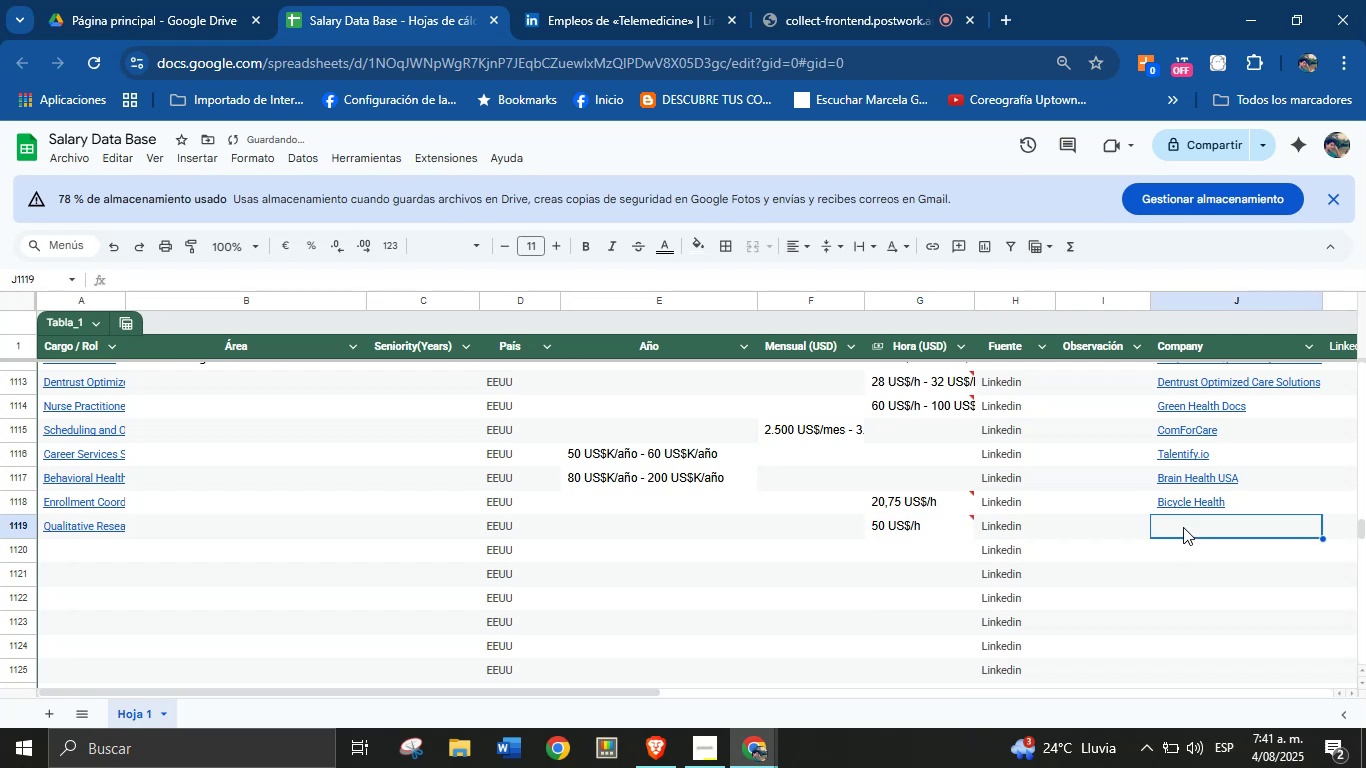 
key(Meta+MetaLeft)
 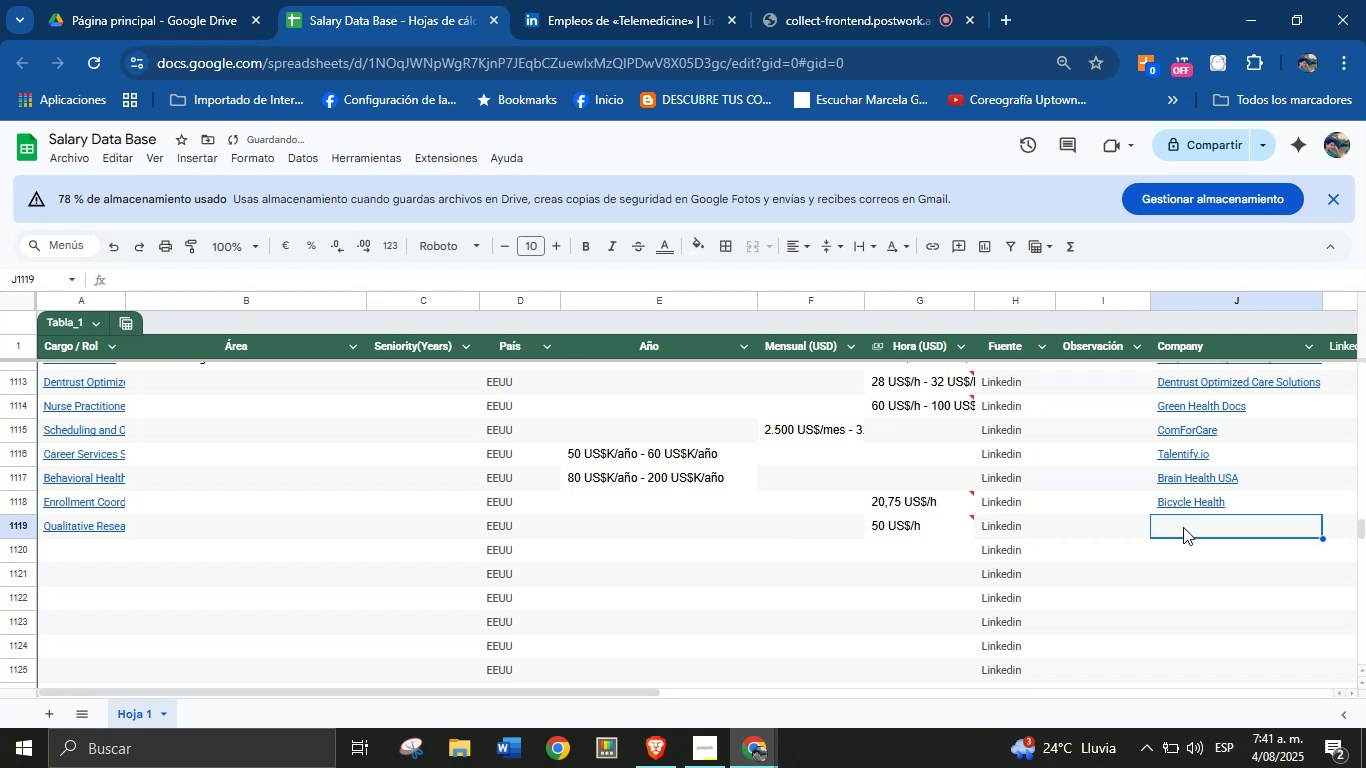 
key(Meta+MetaLeft)
 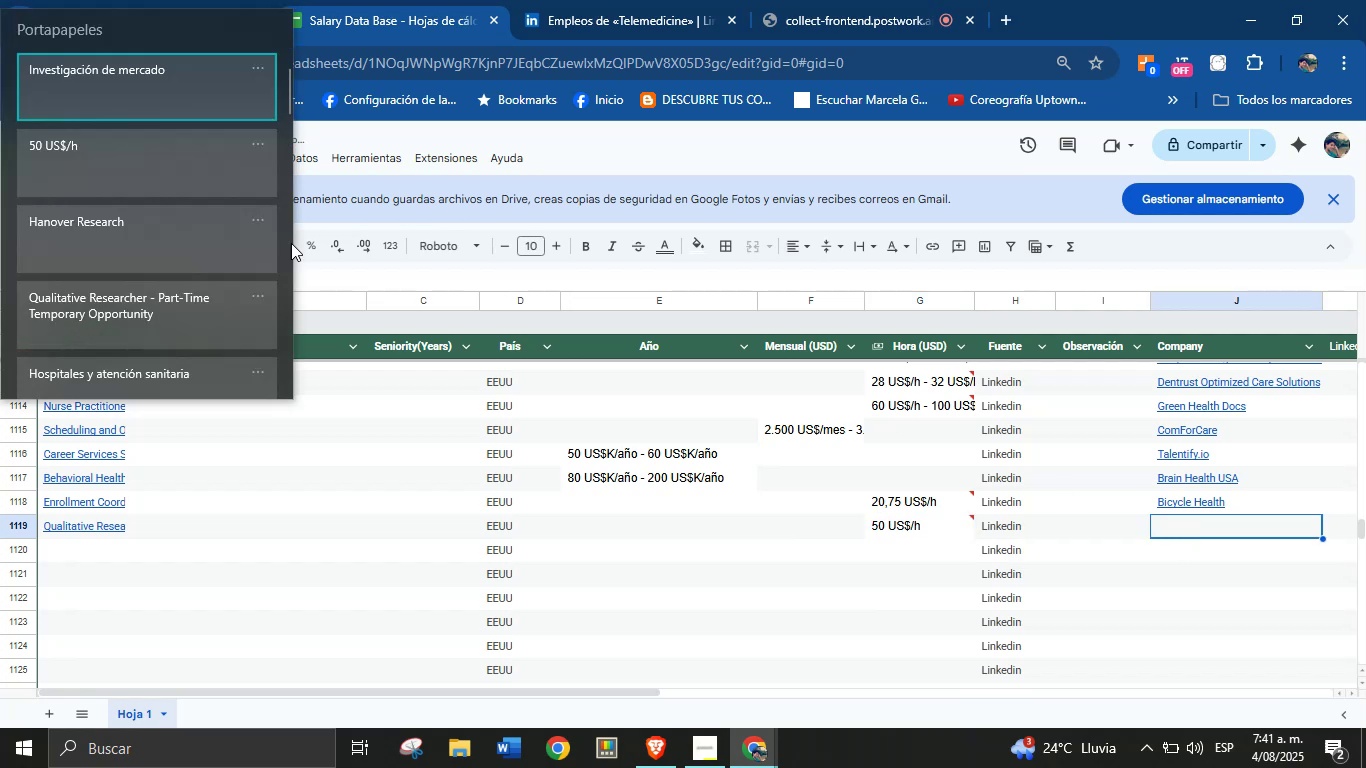 
key(Meta+V)
 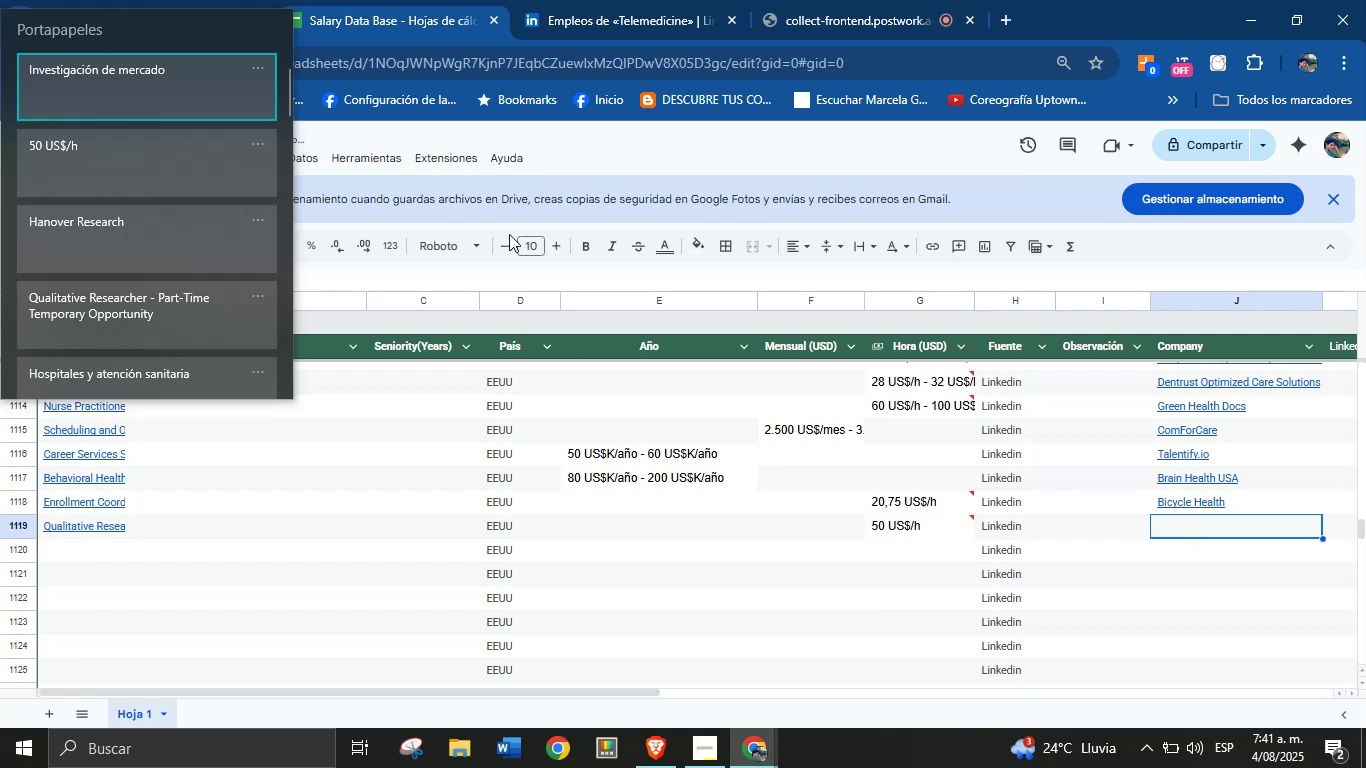 
left_click([168, 212])
 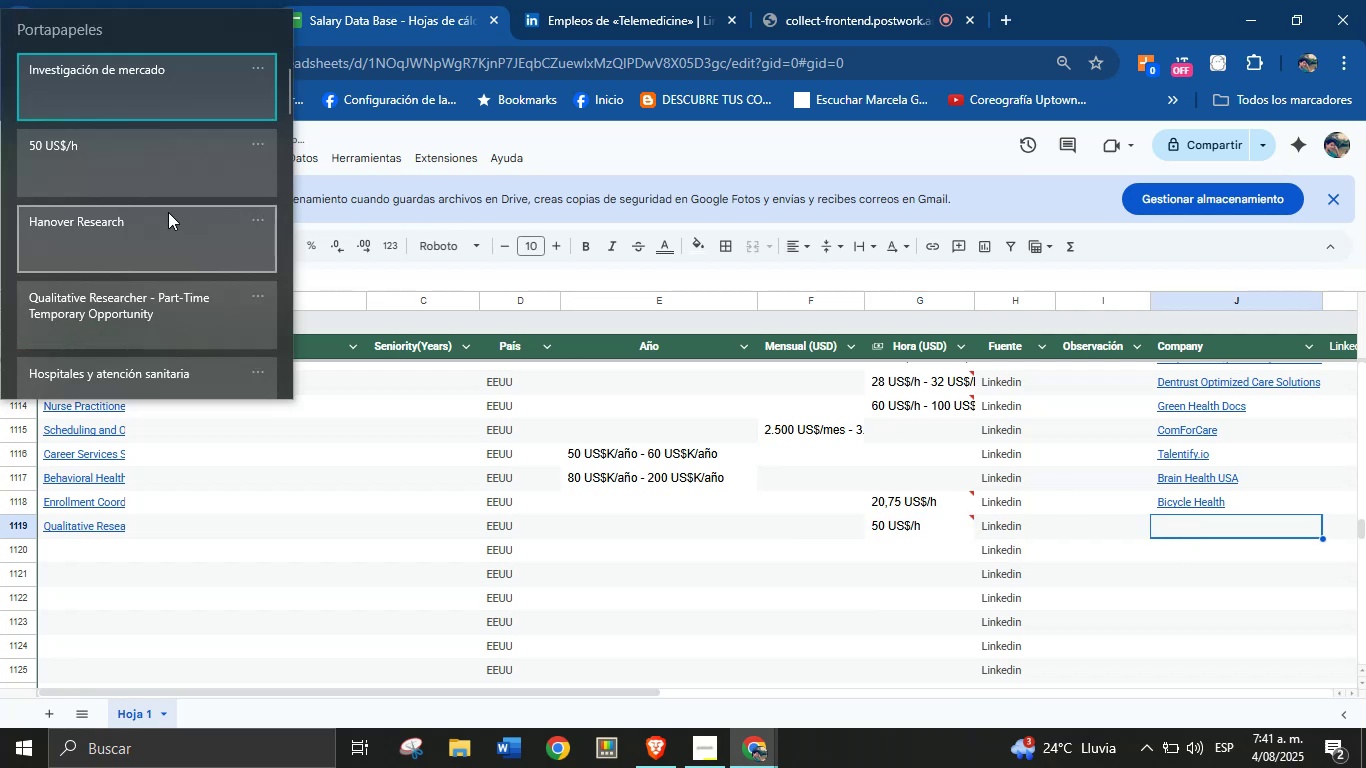 
key(Control+ControlLeft)
 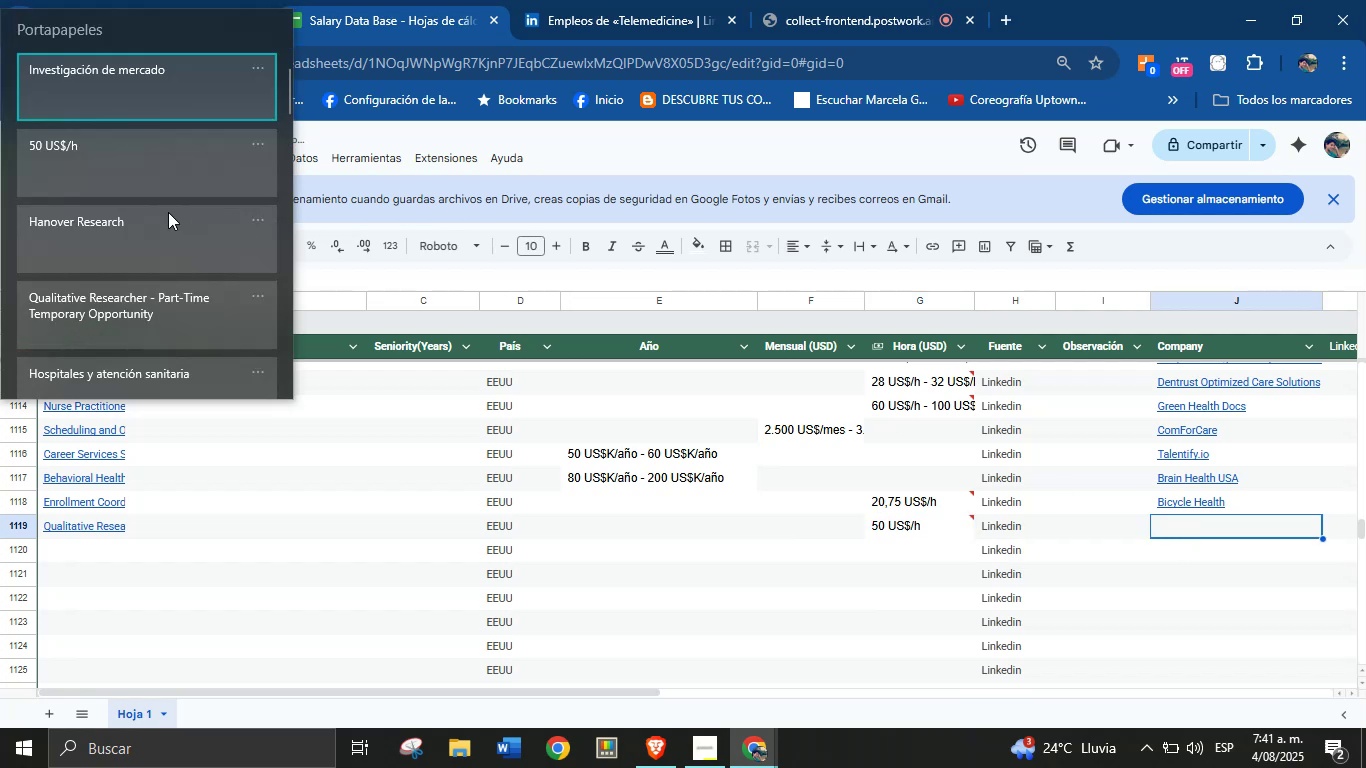 
left_click([395, 541])
 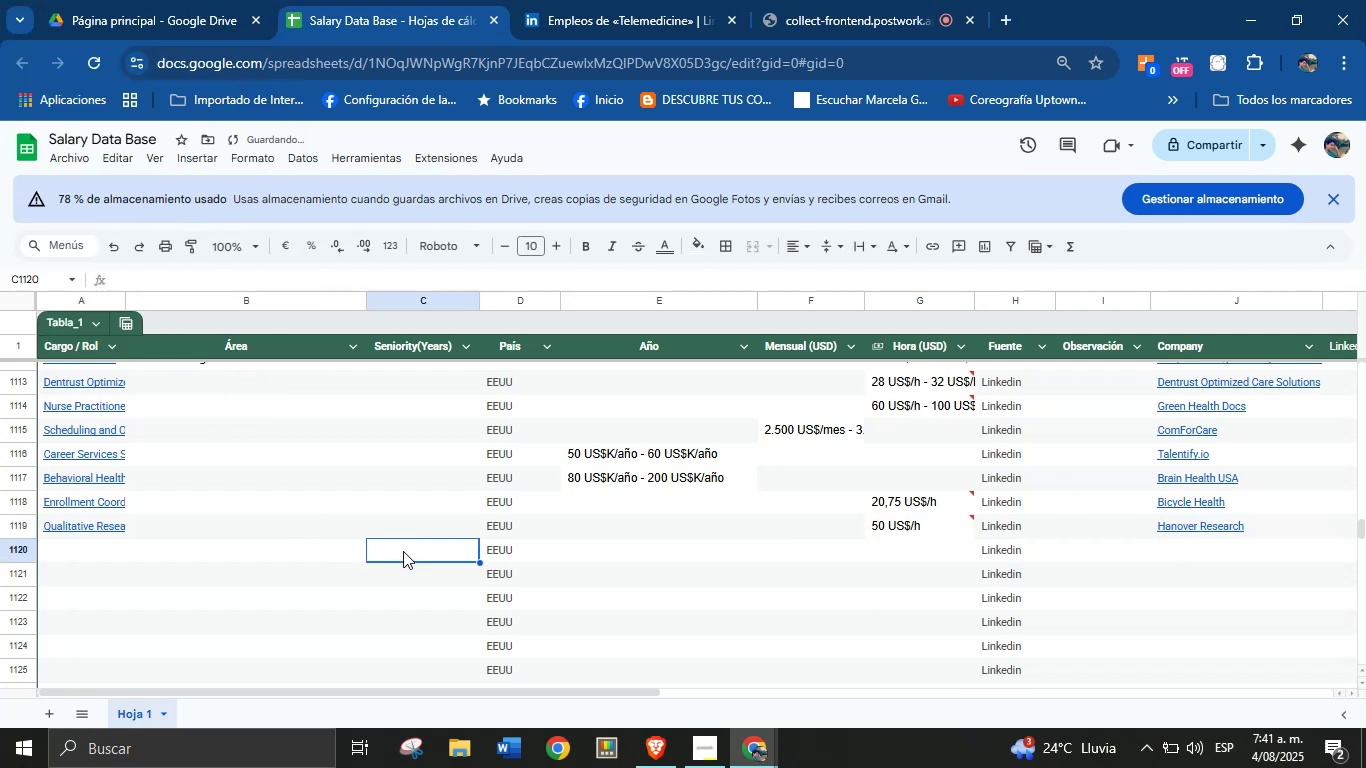 
left_click([408, 520])
 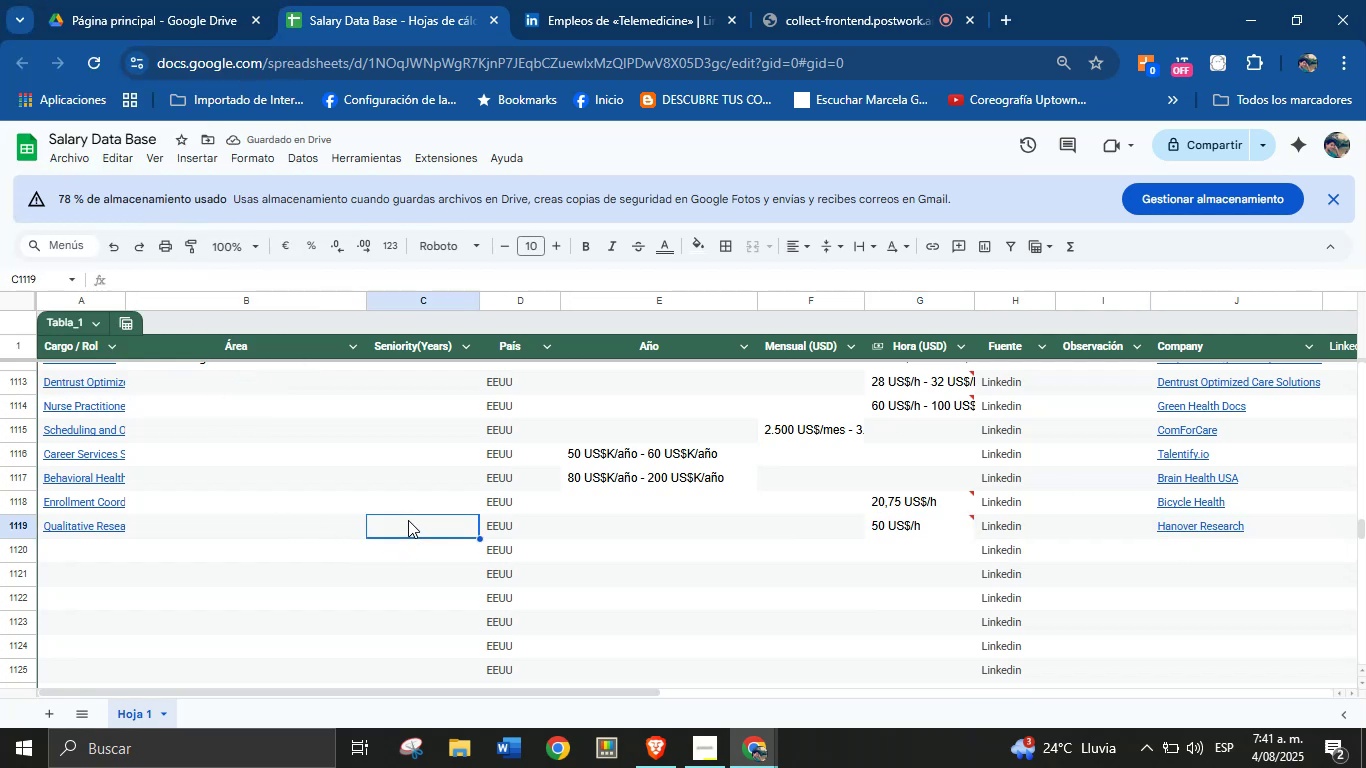 
key(2)
 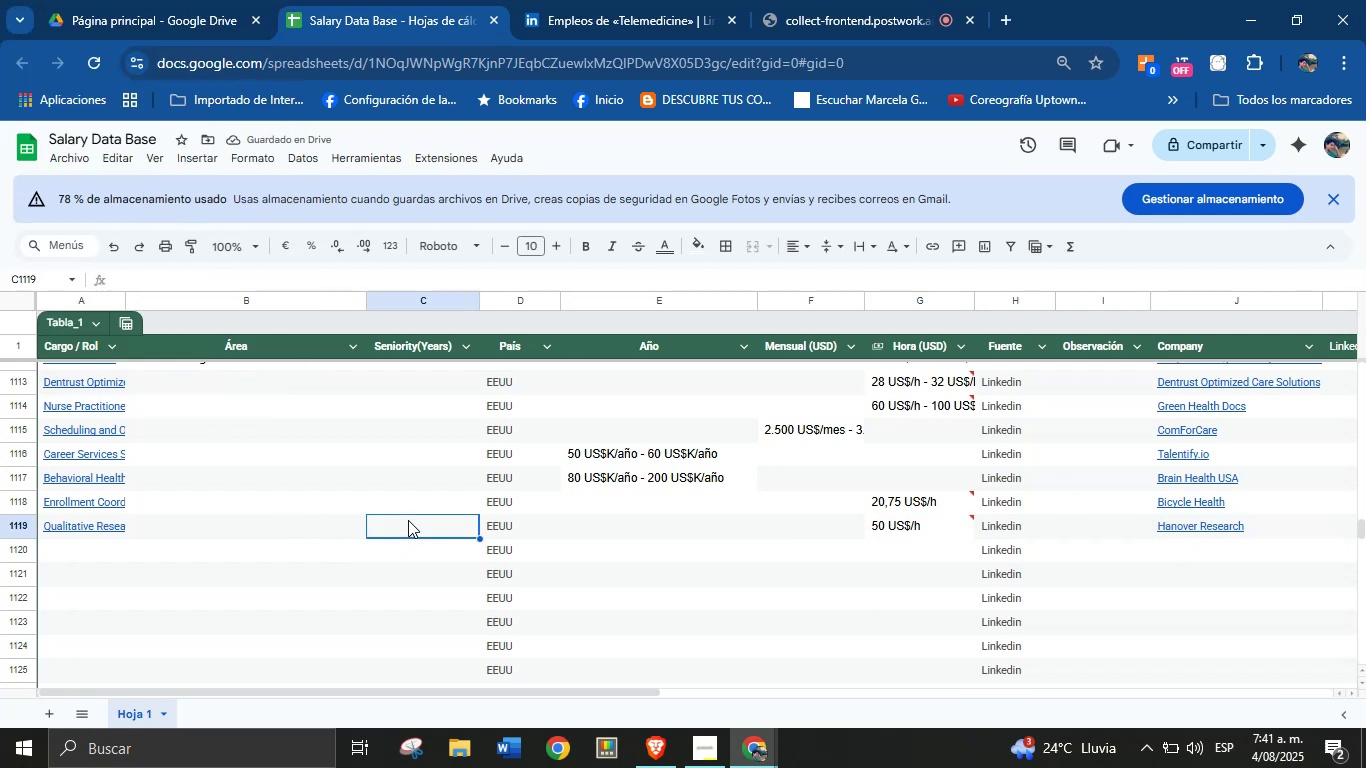 
key(Minus)
 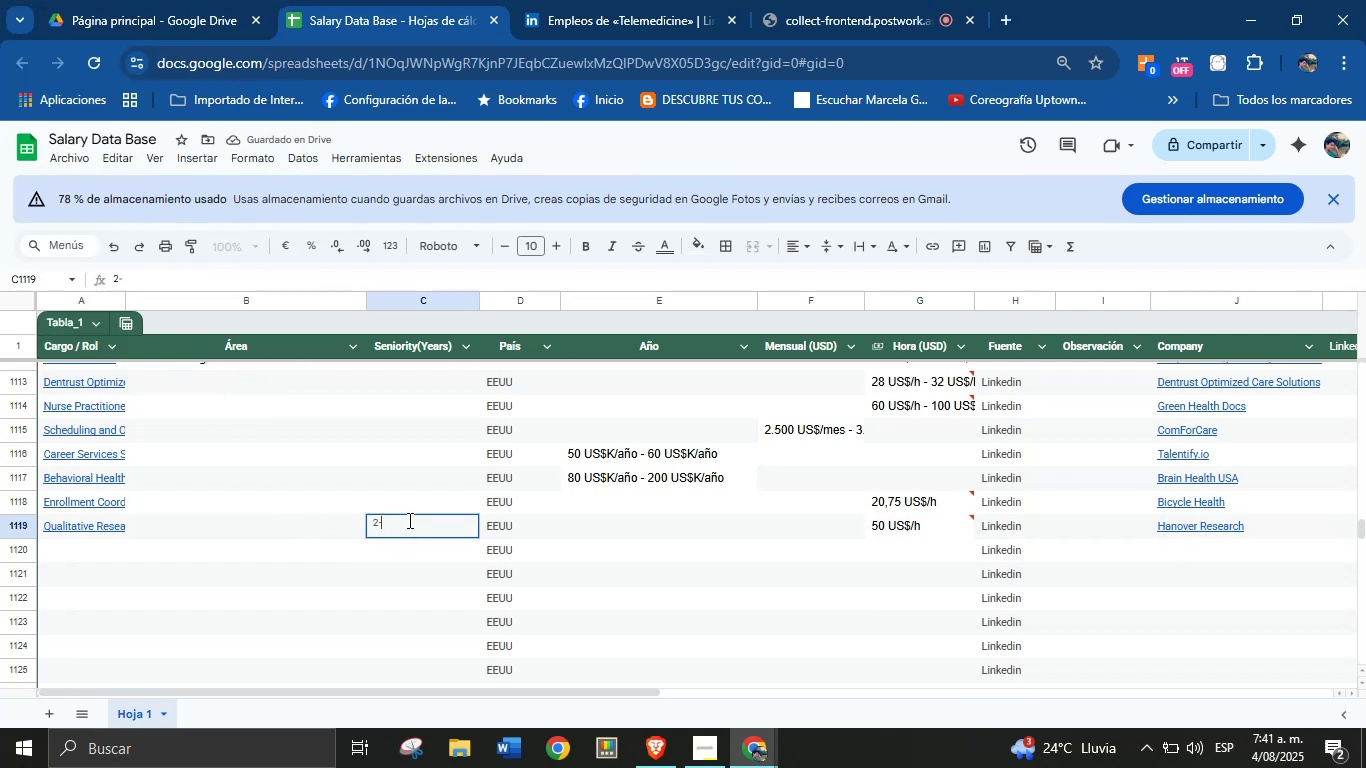 
key(4)
 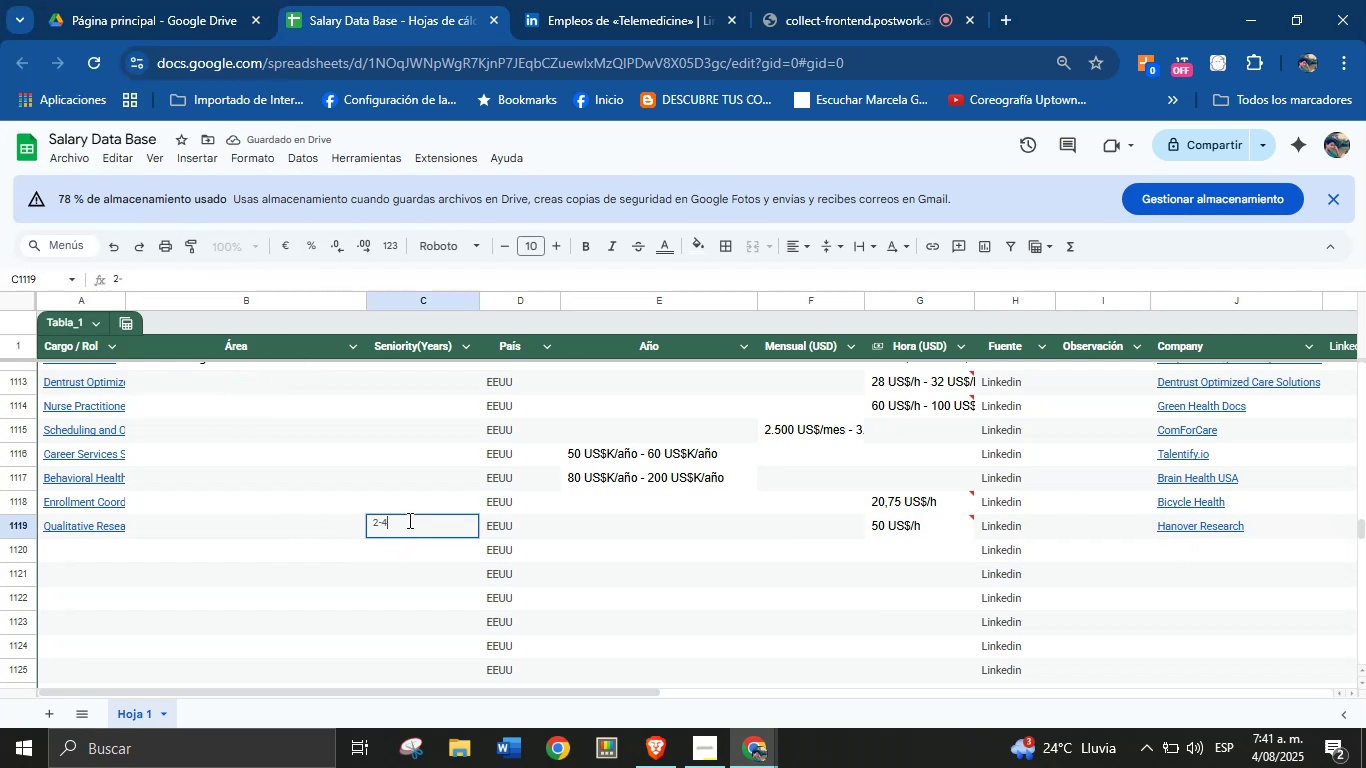 
key(Enter)
 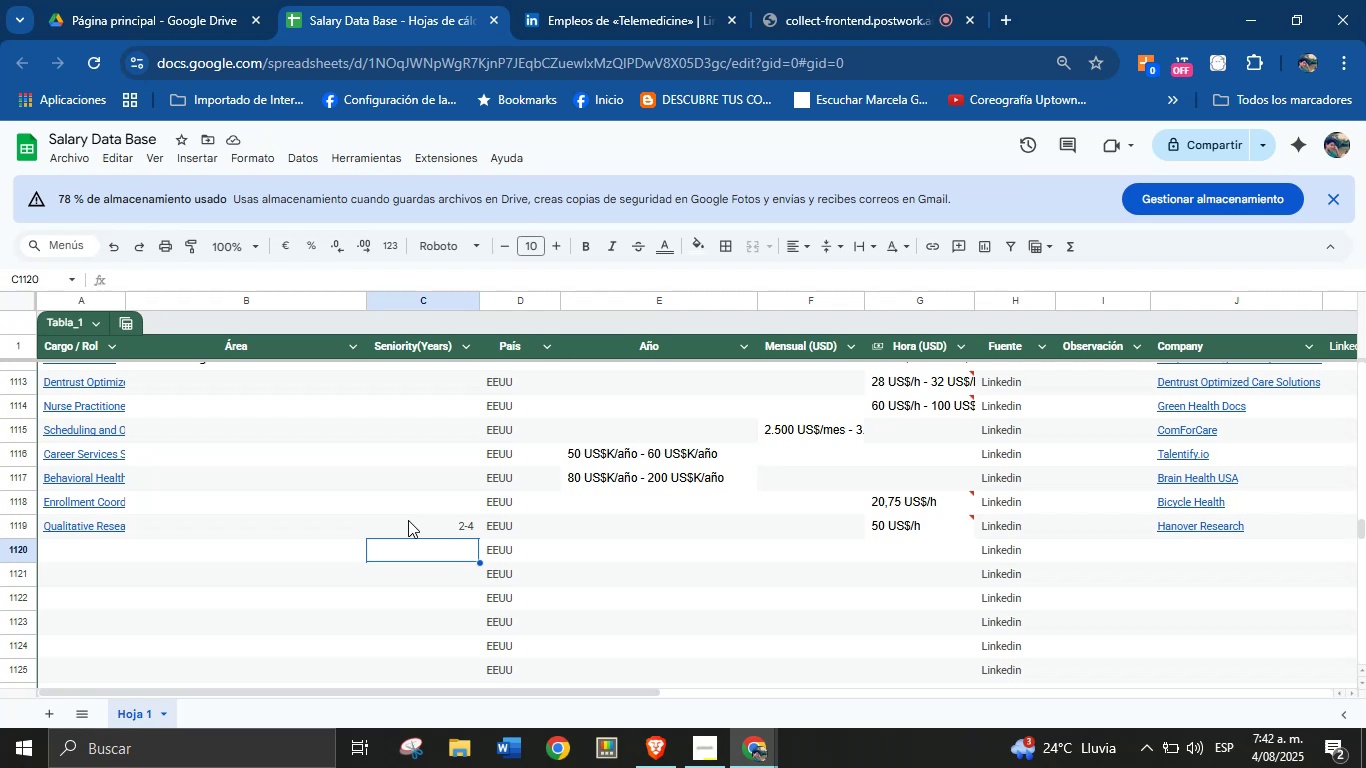 
wait(10.9)
 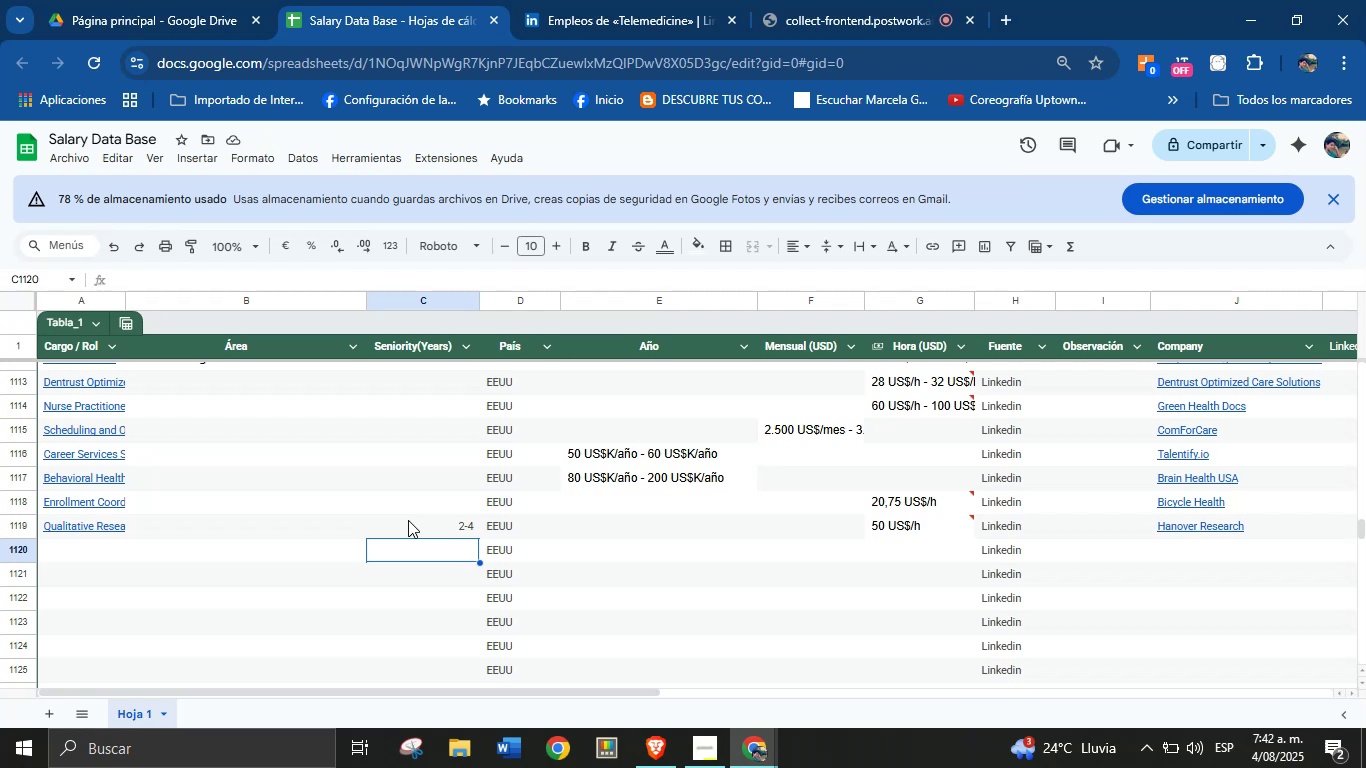 
left_click([626, 0])
 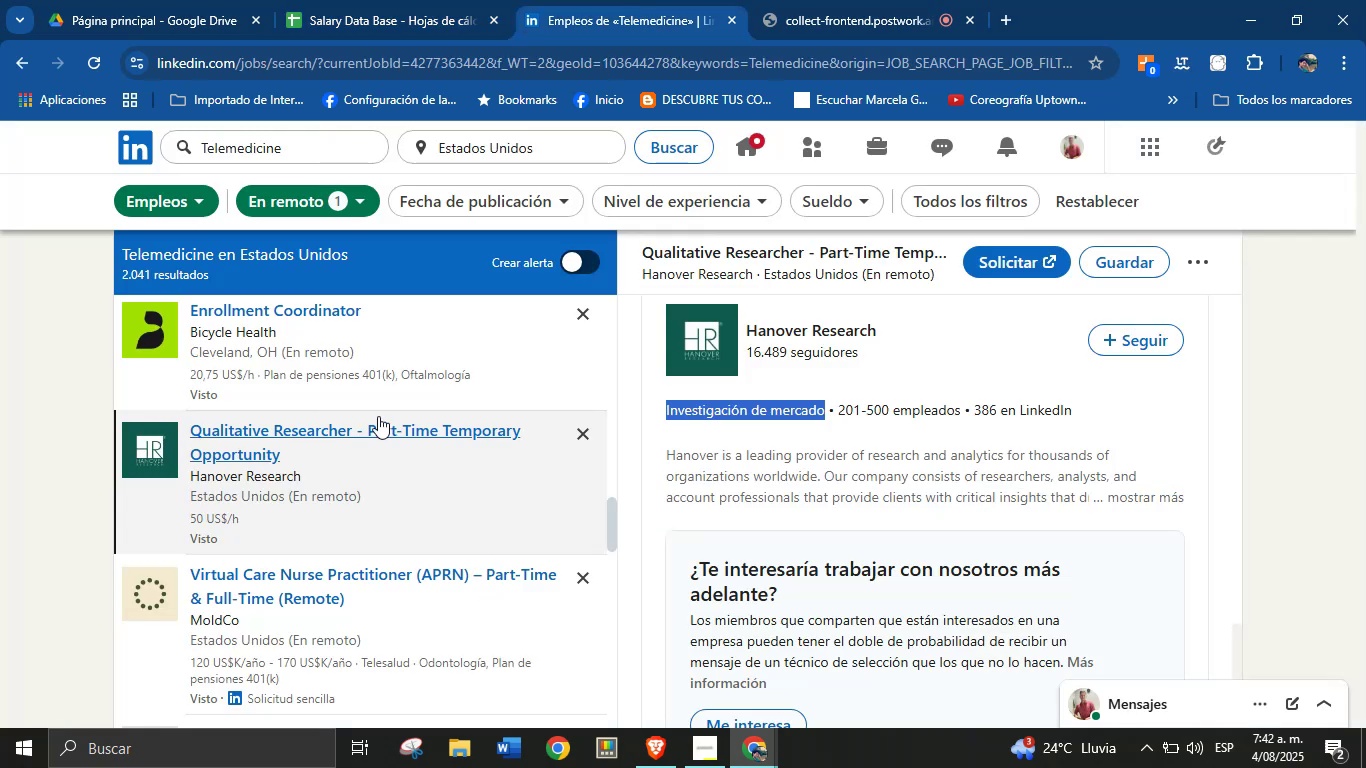 
scroll: coordinate [382, 499], scroll_direction: down, amount: 2.0
 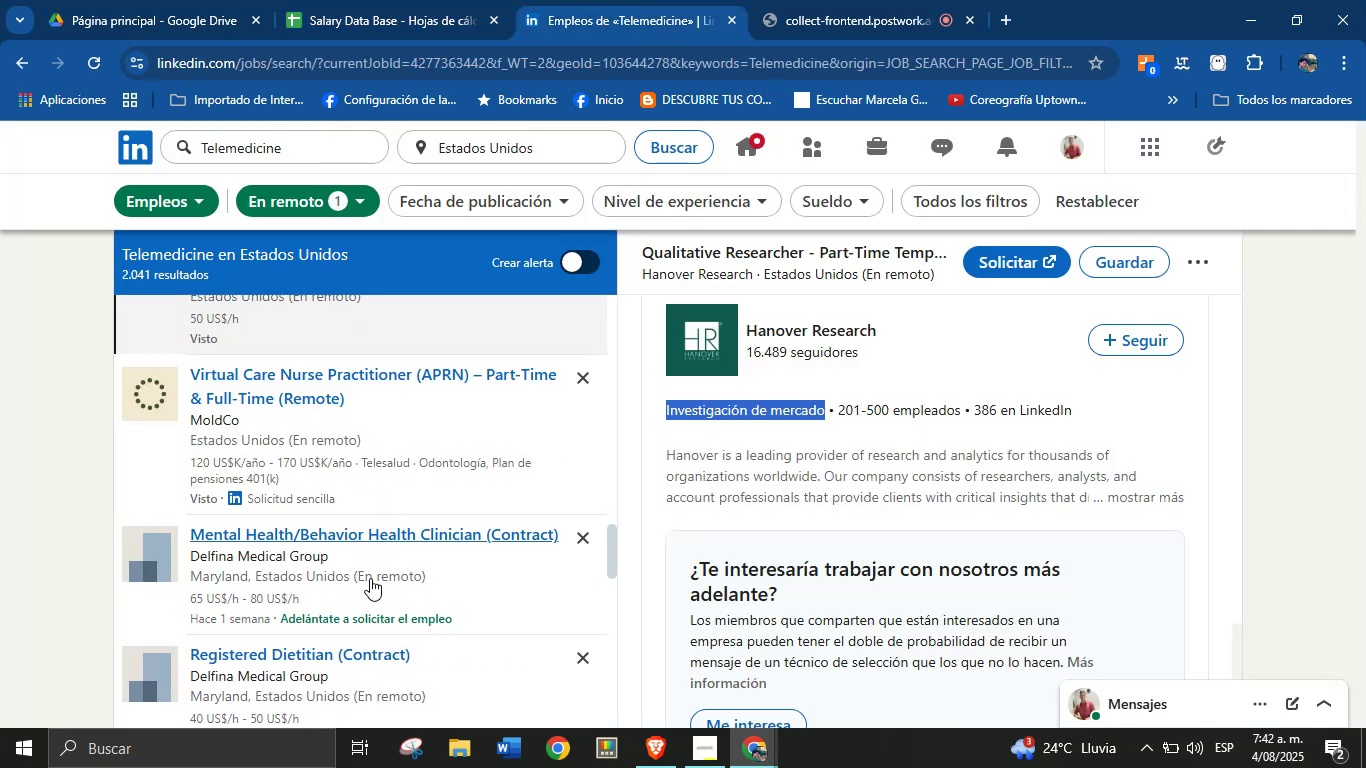 
left_click([372, 561])
 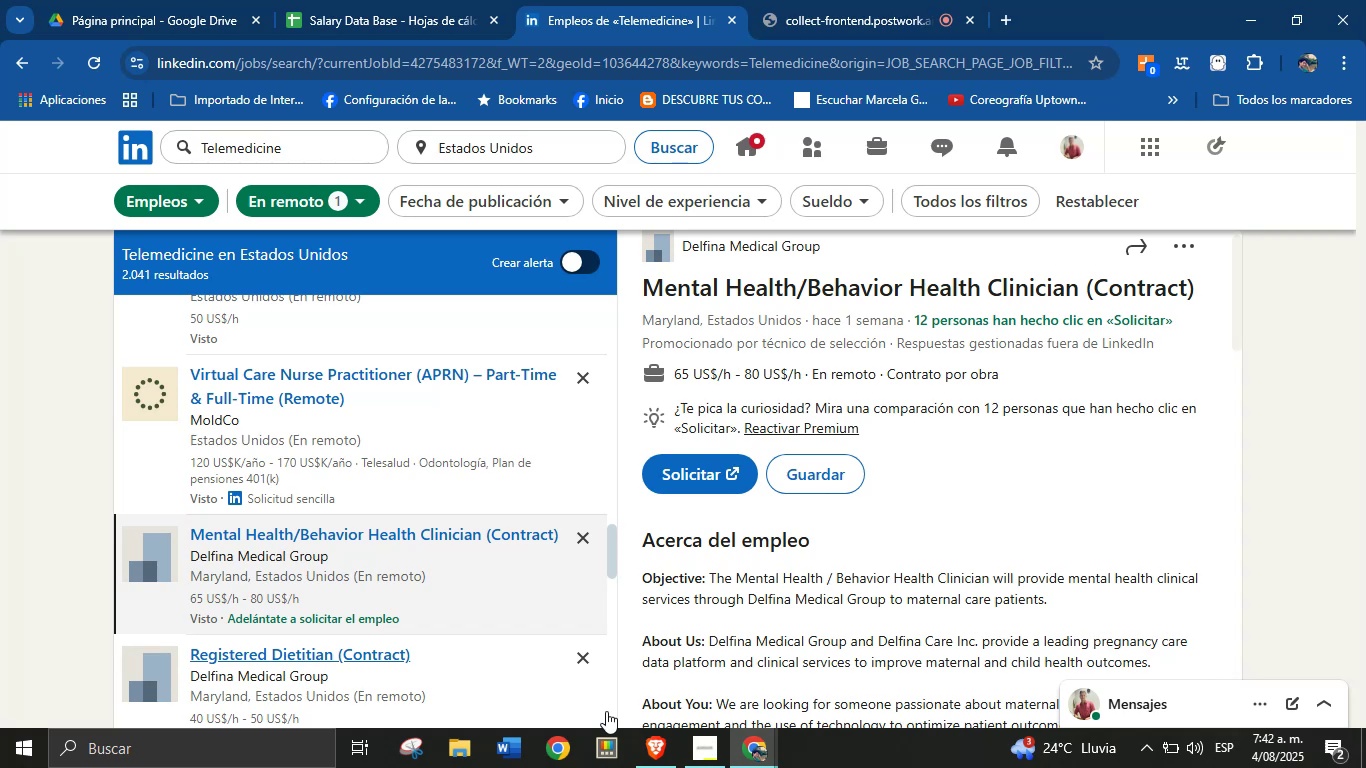 
wait(42.86)
 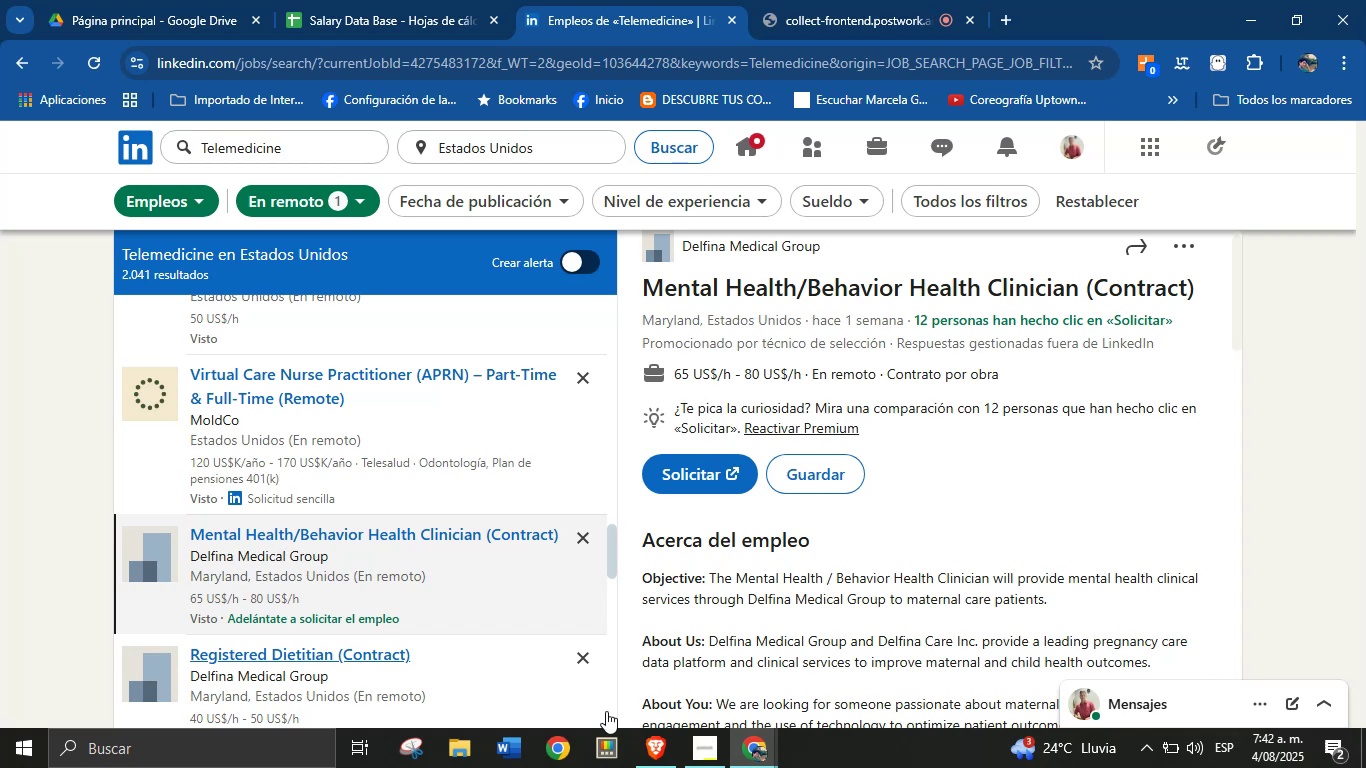 
scroll: coordinate [769, 359], scroll_direction: up, amount: 2.0
 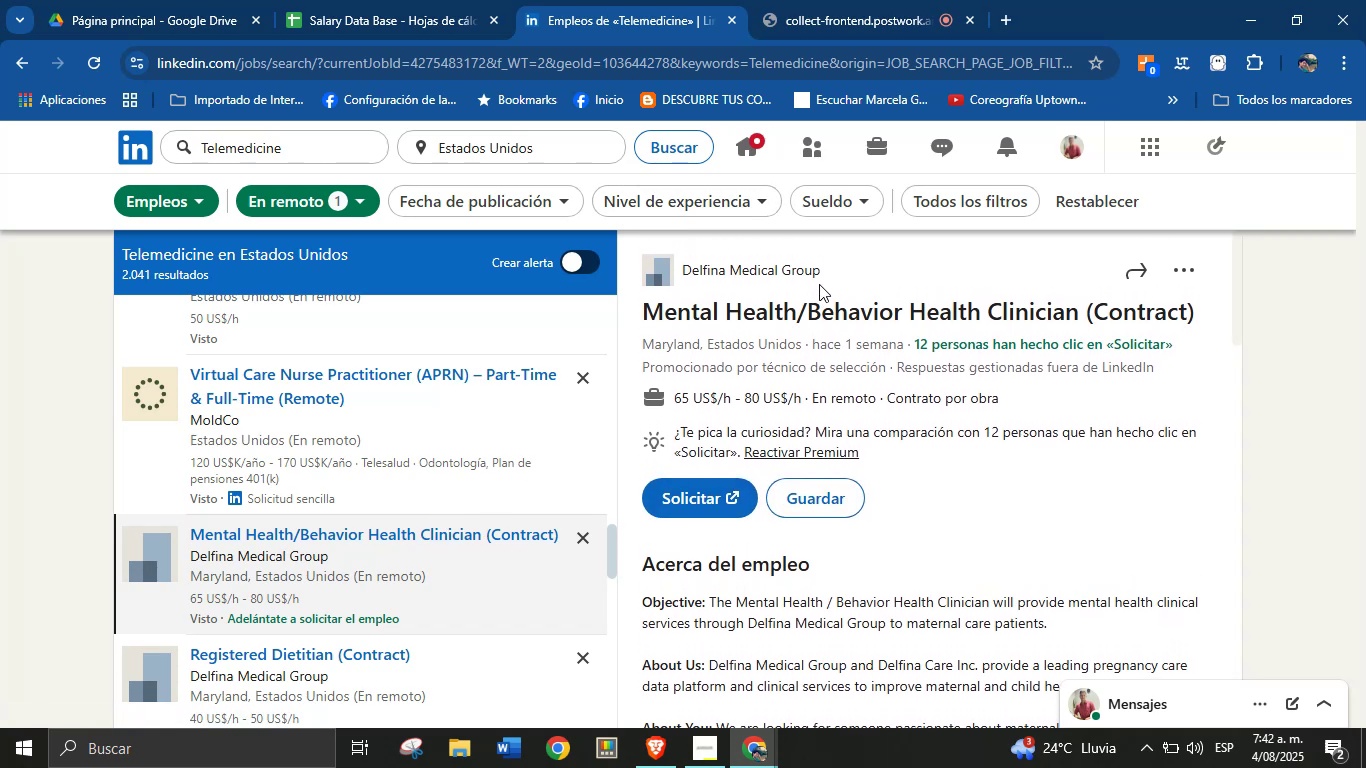 
left_click_drag(start_coordinate=[827, 273], to_coordinate=[685, 270])
 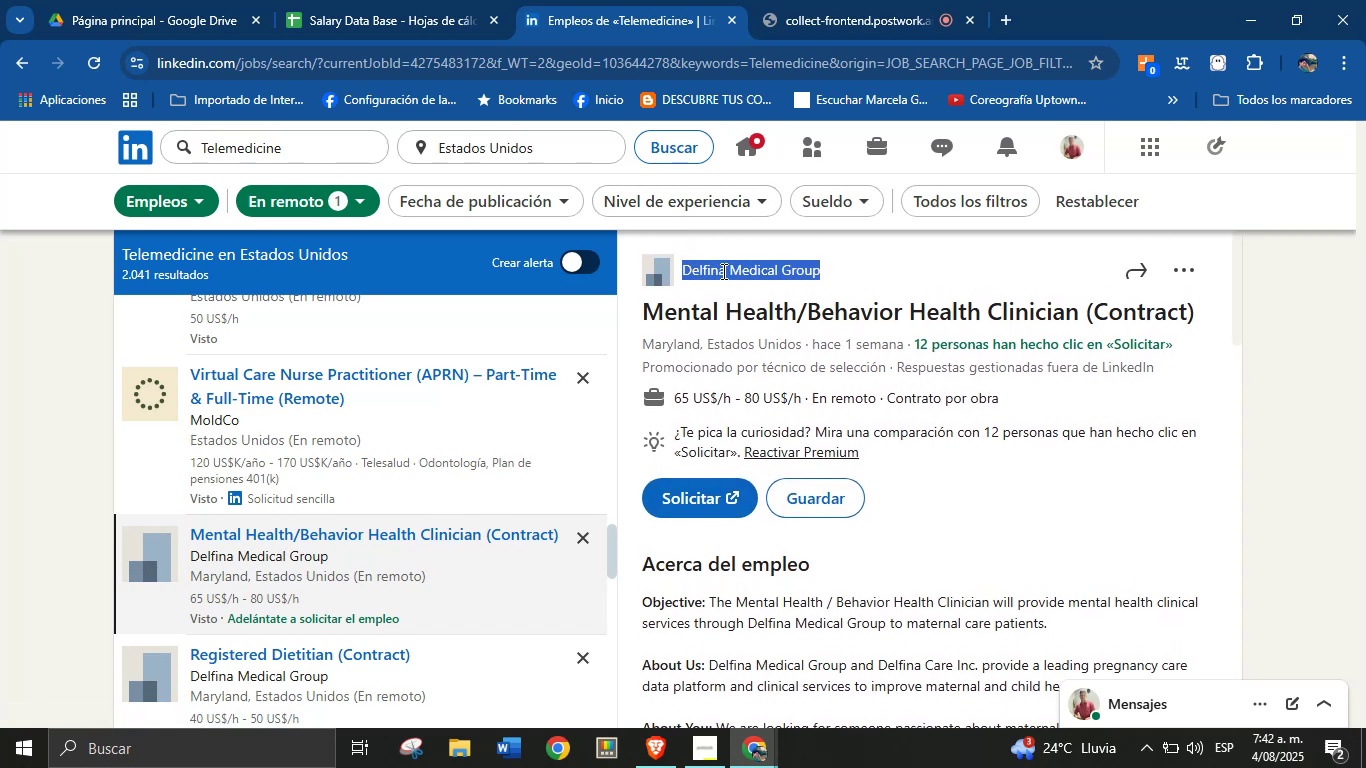 
key(Alt+AltLeft)
 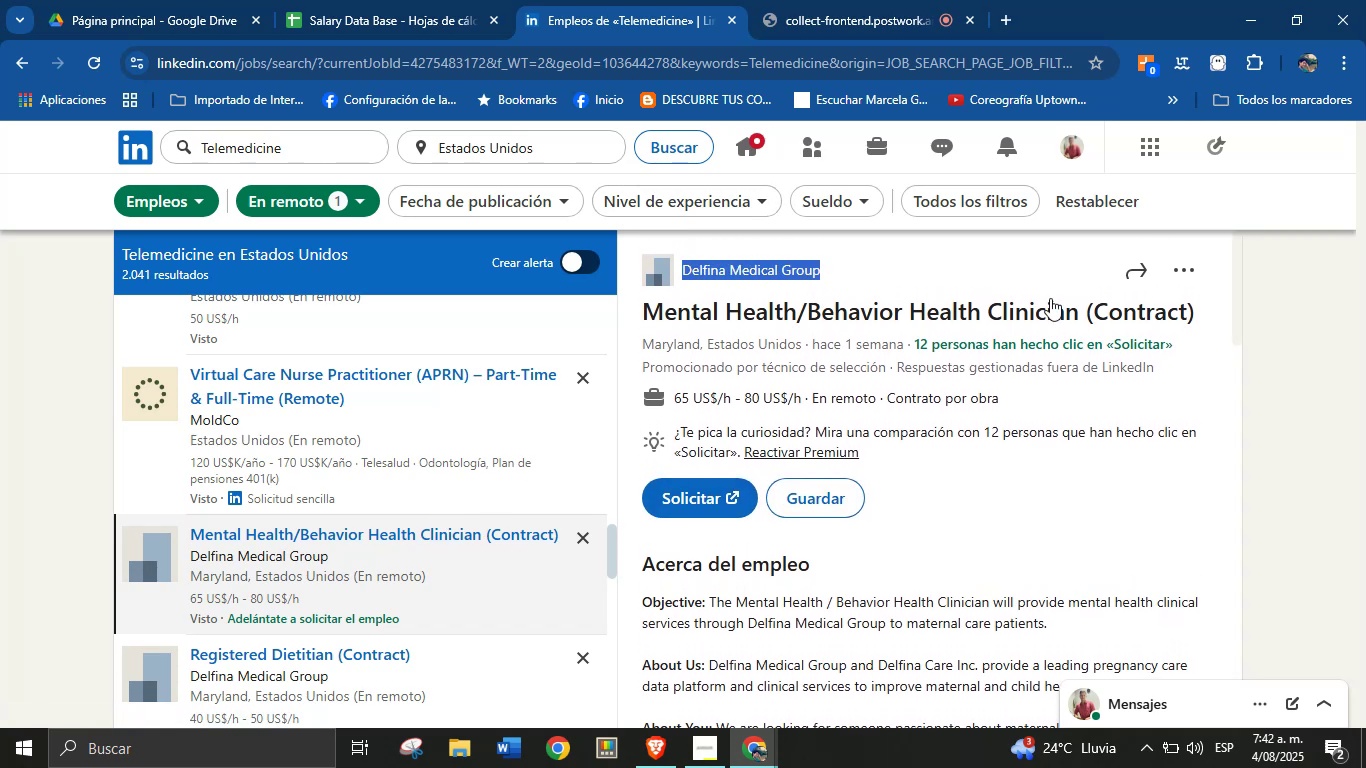 
key(Alt+Control+ControlLeft)
 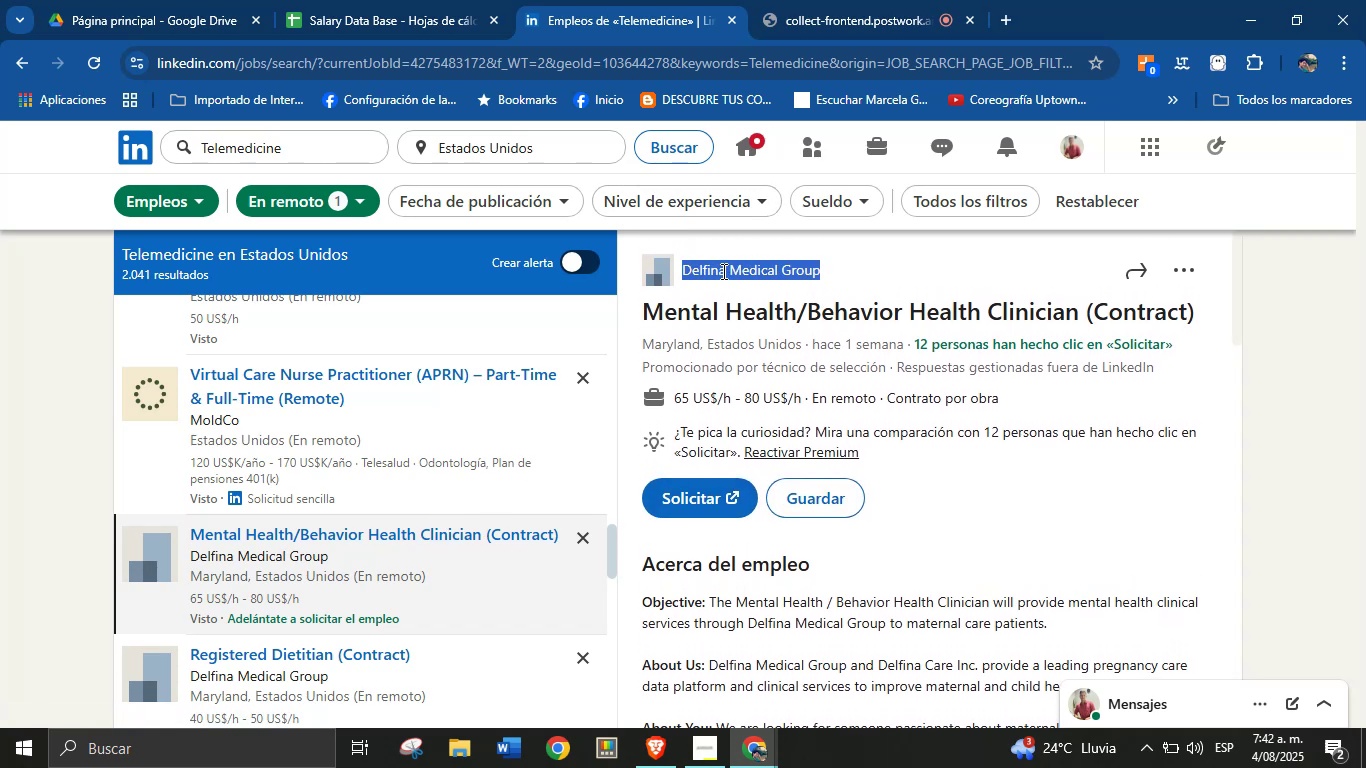 
key(Alt+Control+C)
 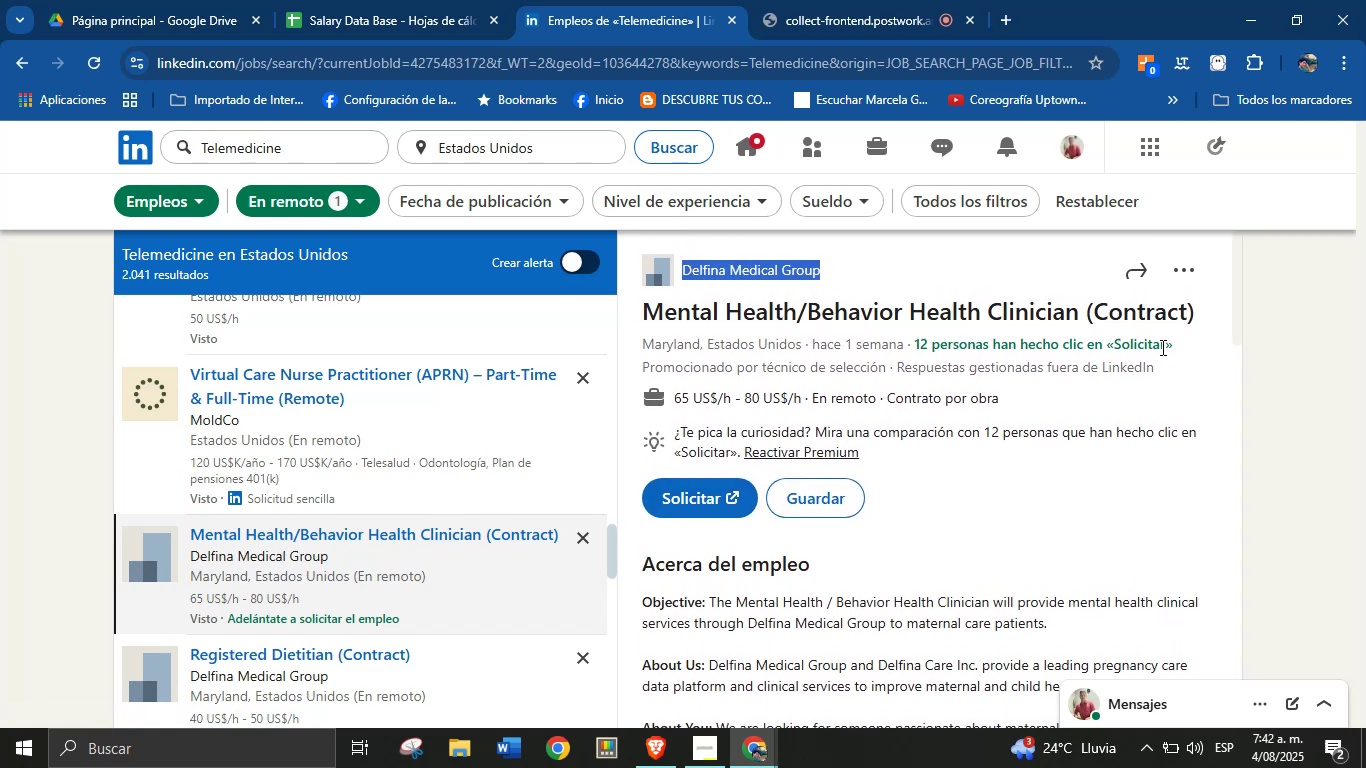 
left_click([1171, 382])
 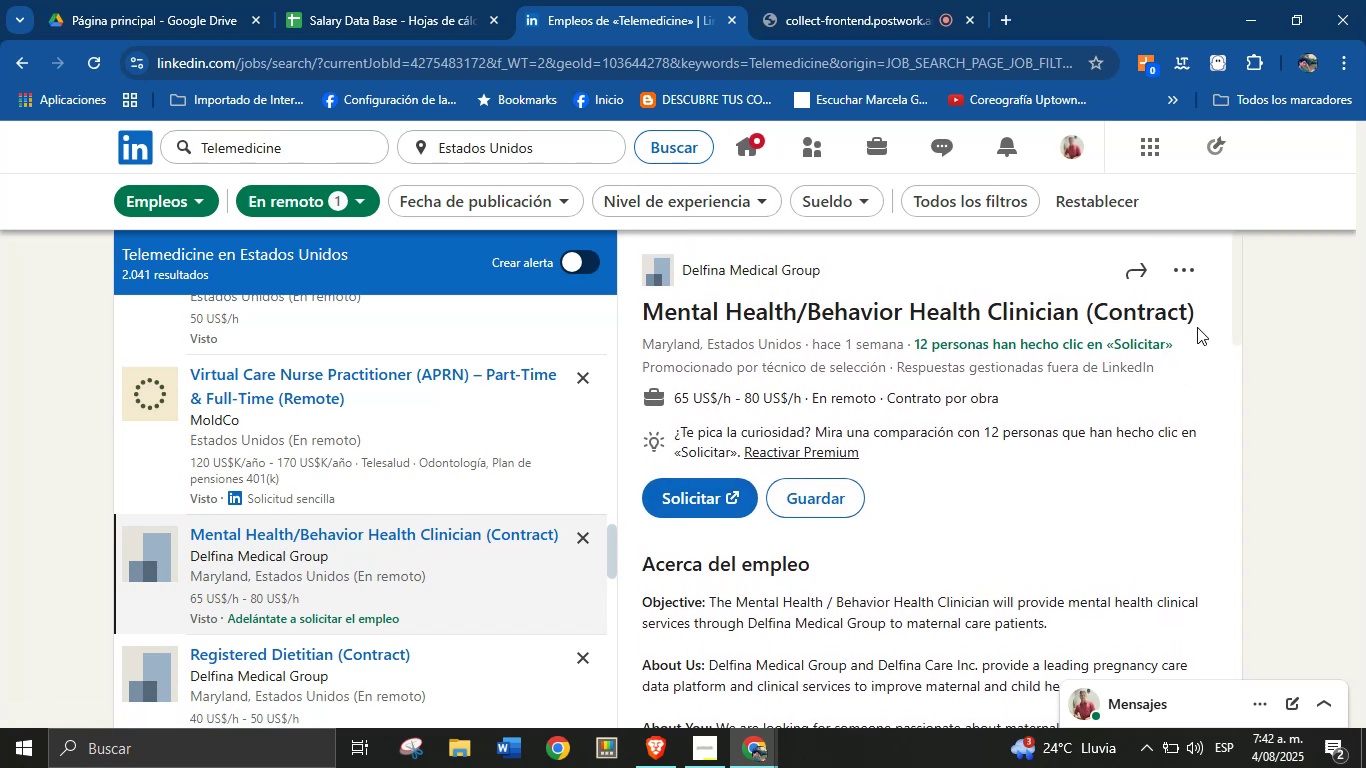 
left_click_drag(start_coordinate=[1203, 317], to_coordinate=[646, 315])
 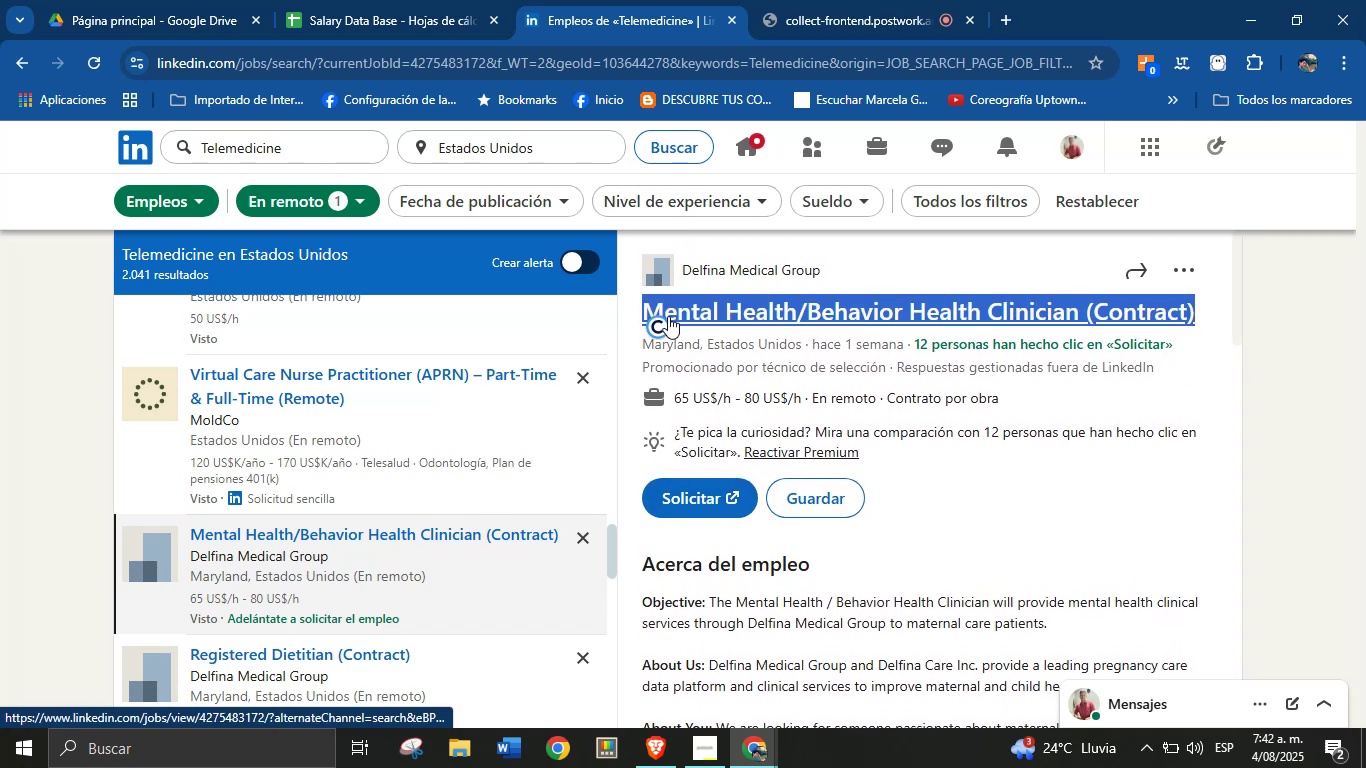 
key(Alt+AltLeft)
 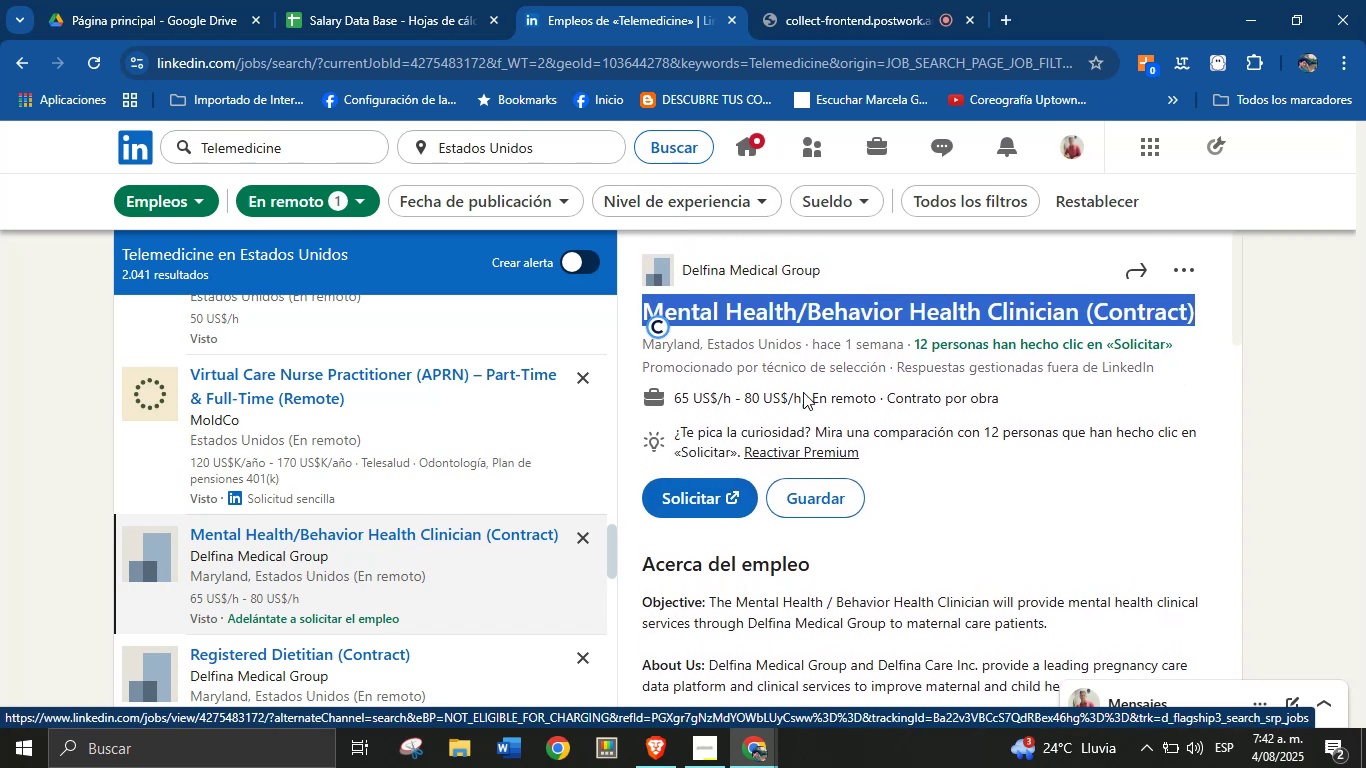 
key(Alt+Control+ControlLeft)
 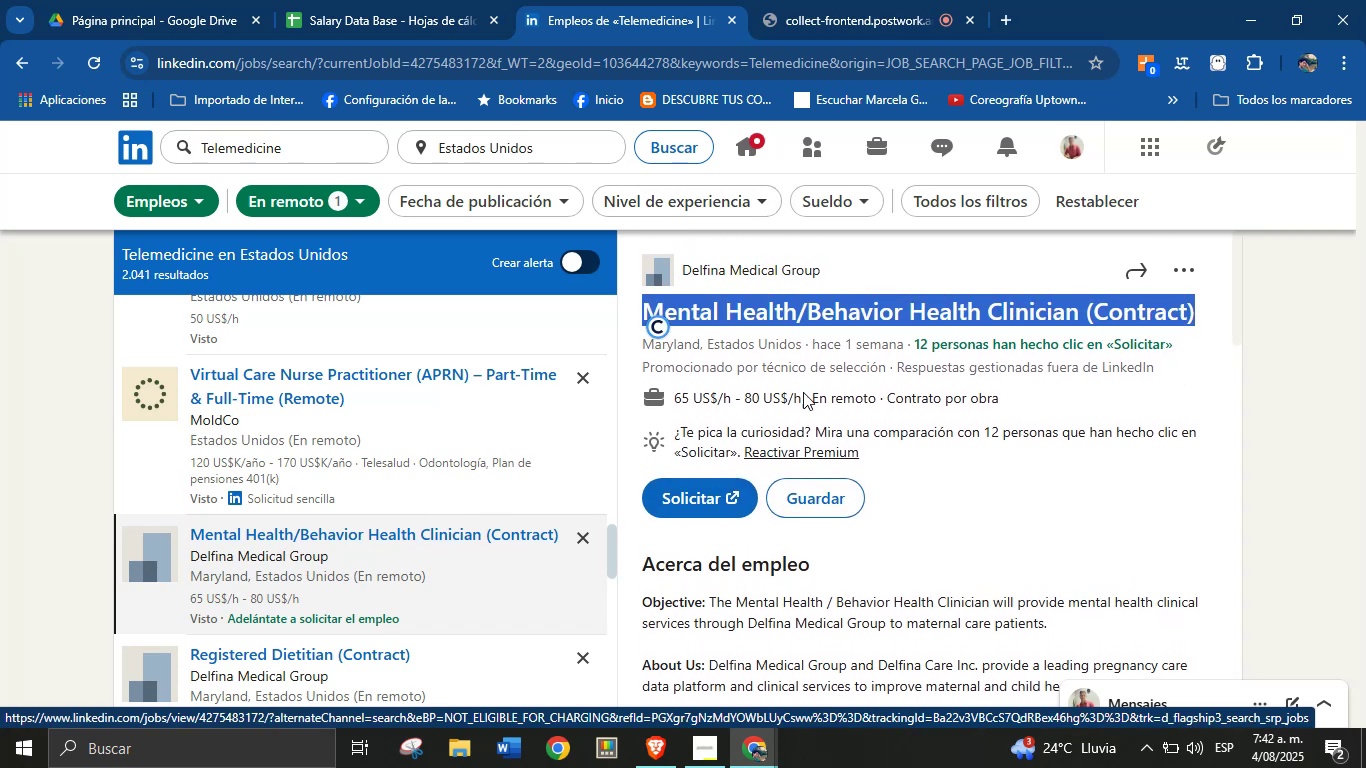 
key(Alt+Control+C)
 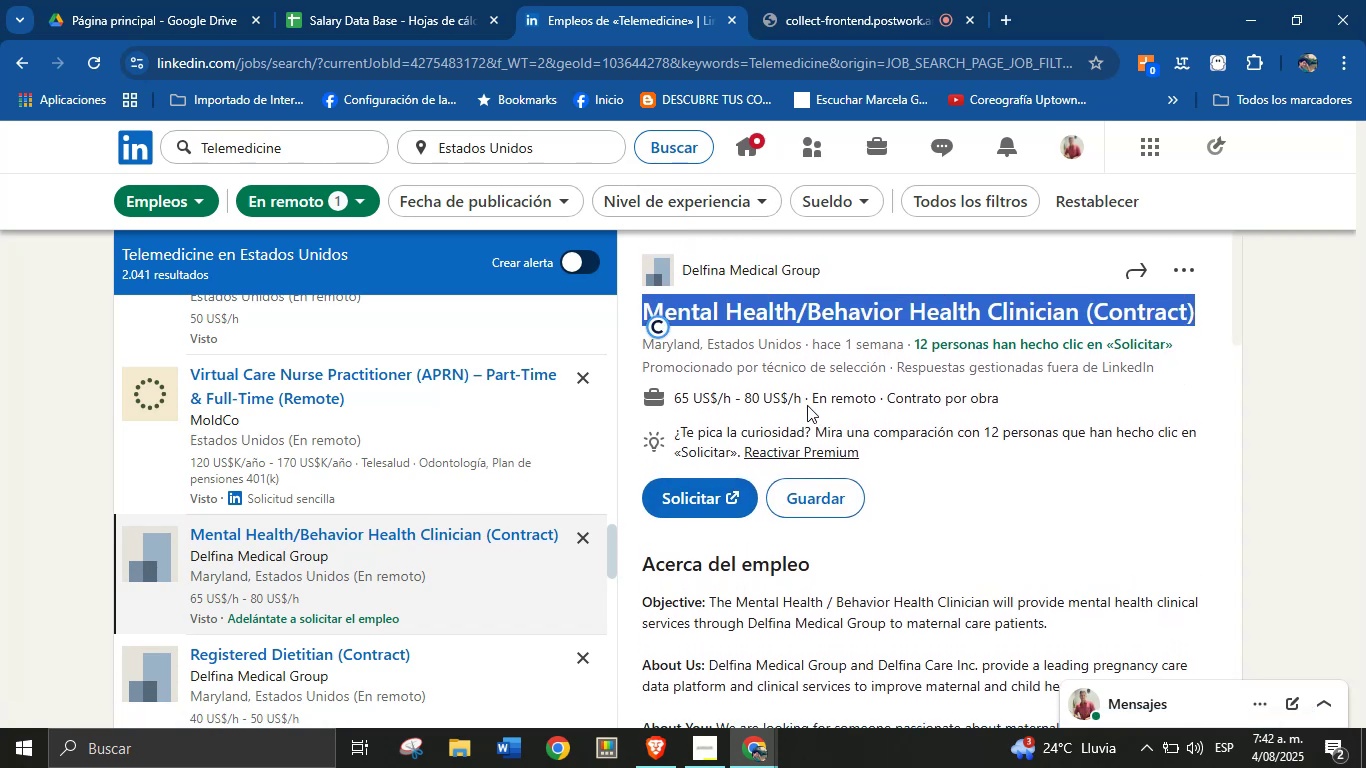 
left_click_drag(start_coordinate=[802, 402], to_coordinate=[677, 399])
 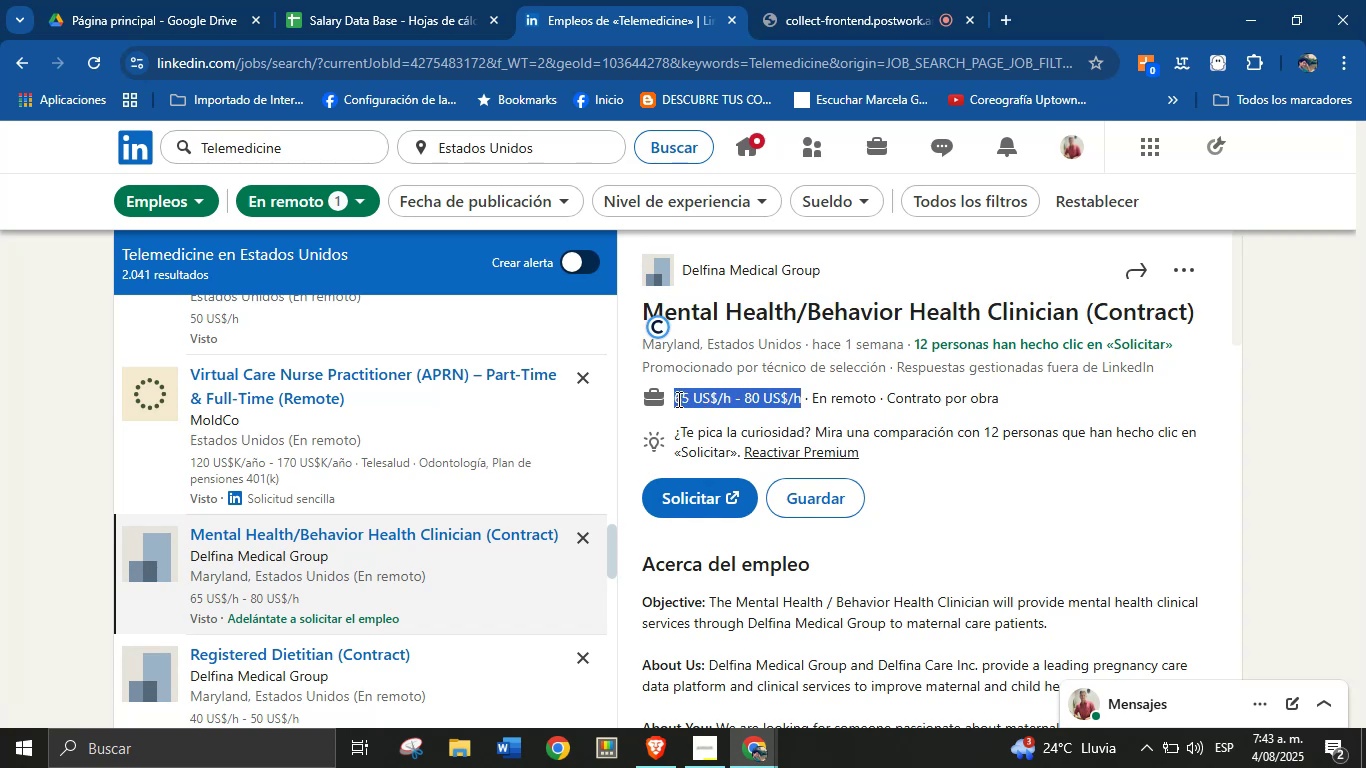 
key(Alt+Control+ControlLeft)
 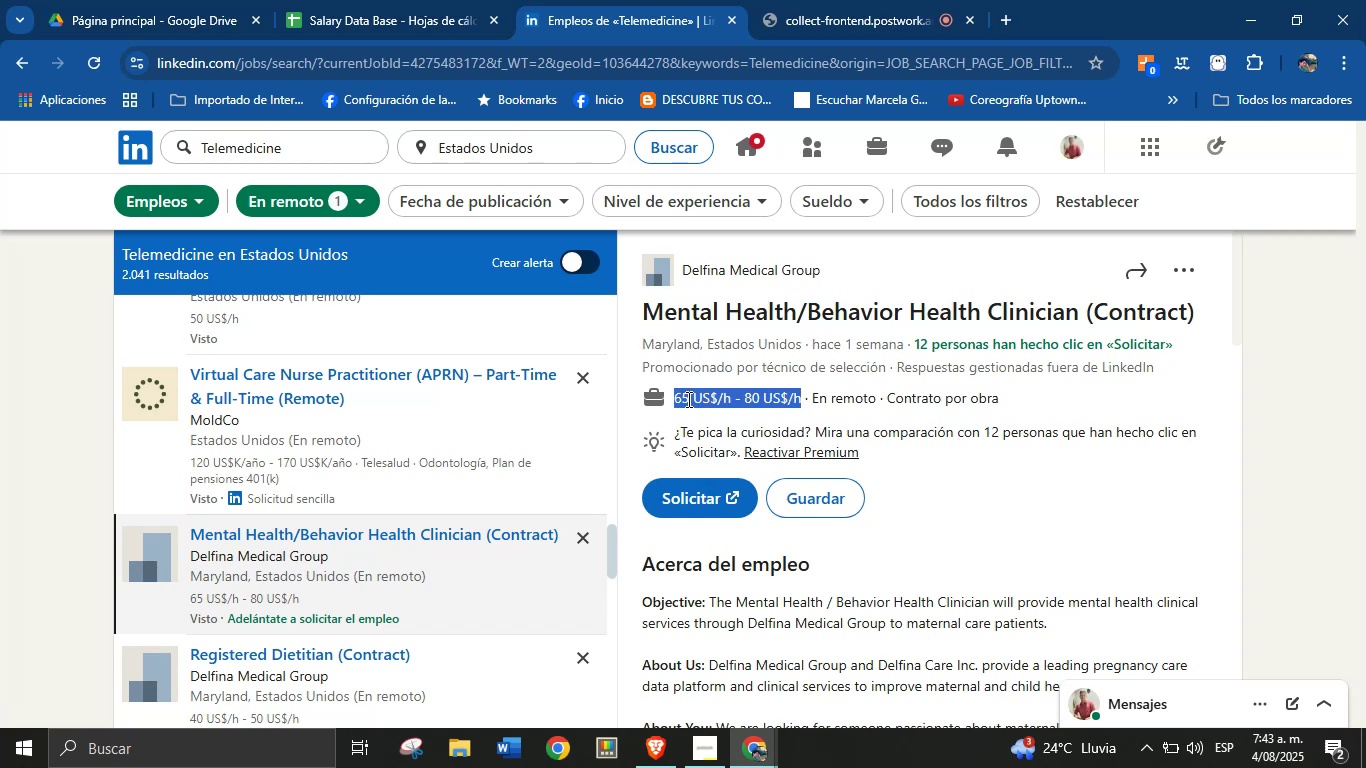 
key(Alt+AltLeft)
 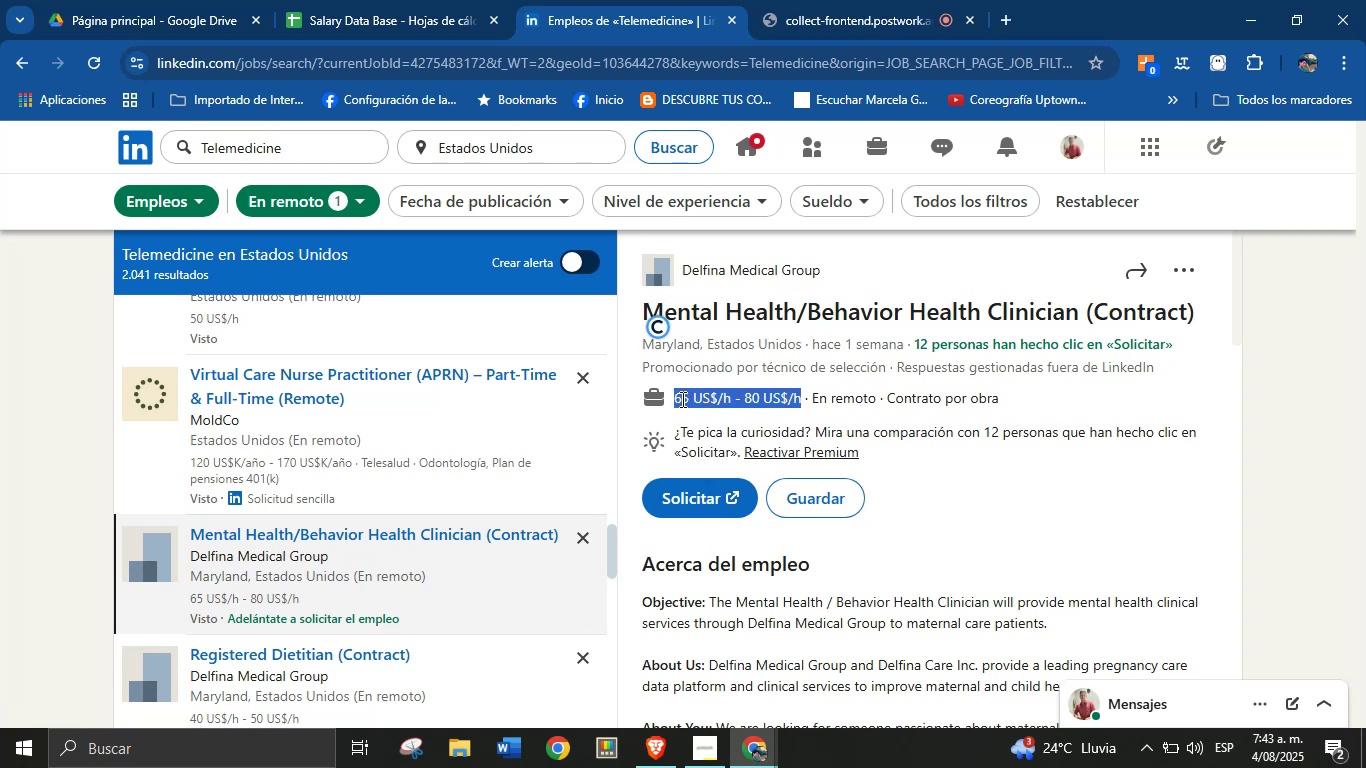 
key(Alt+Control+C)
 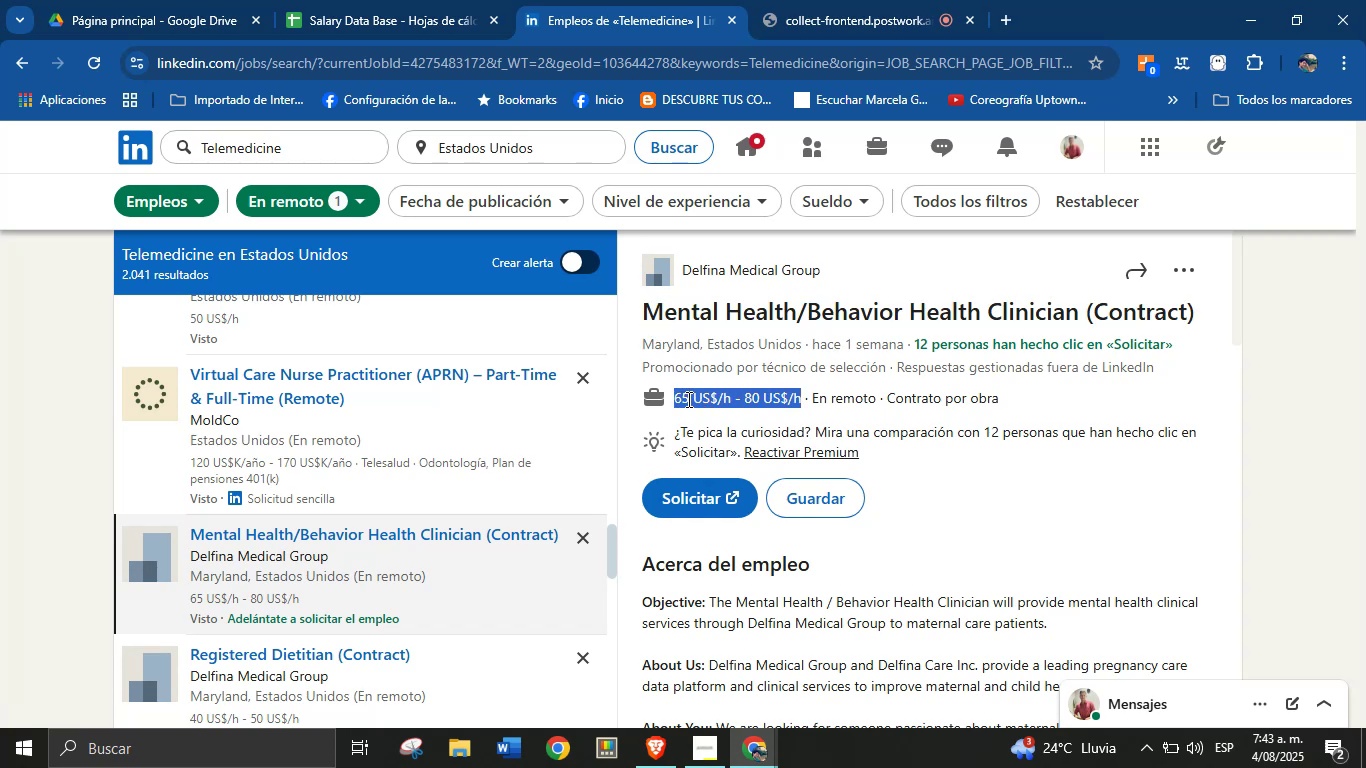 
wait(9.08)
 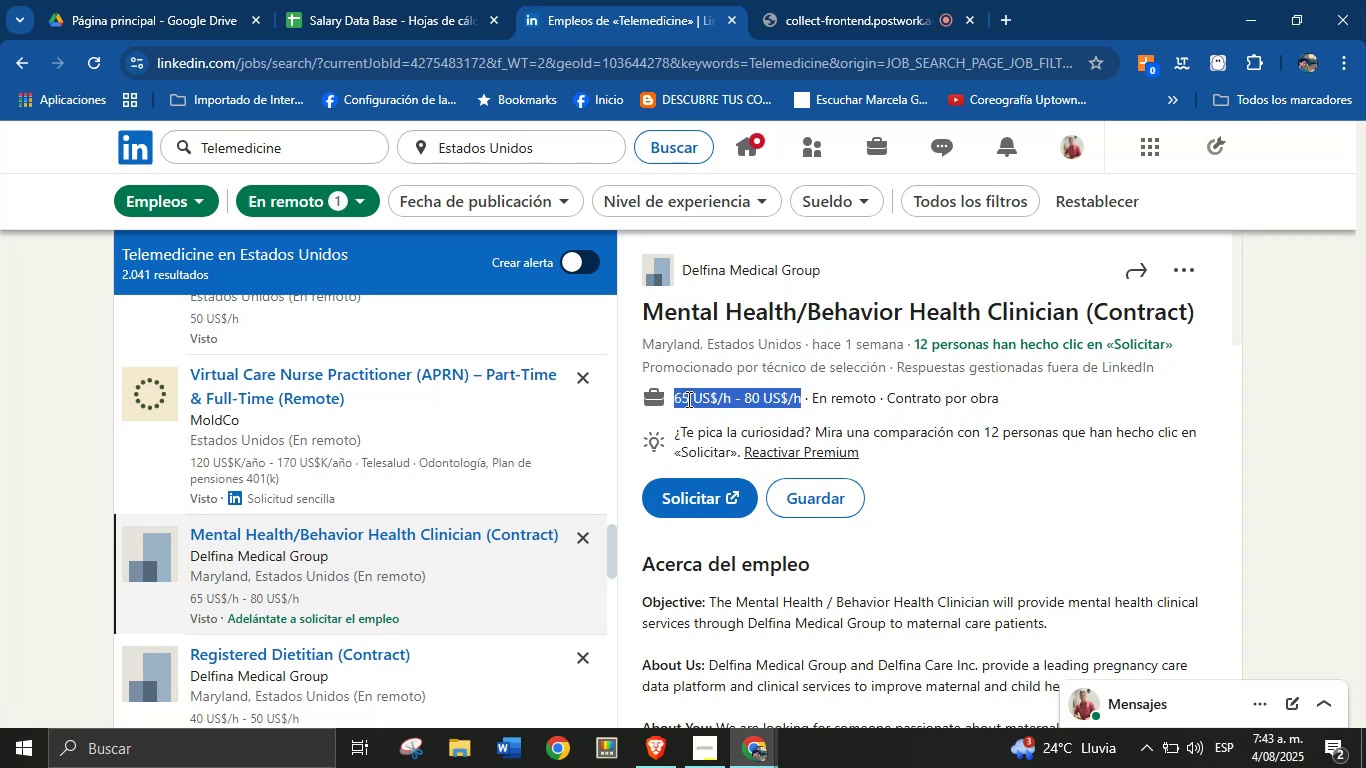 
scroll: coordinate [844, 471], scroll_direction: down, amount: 1.0
 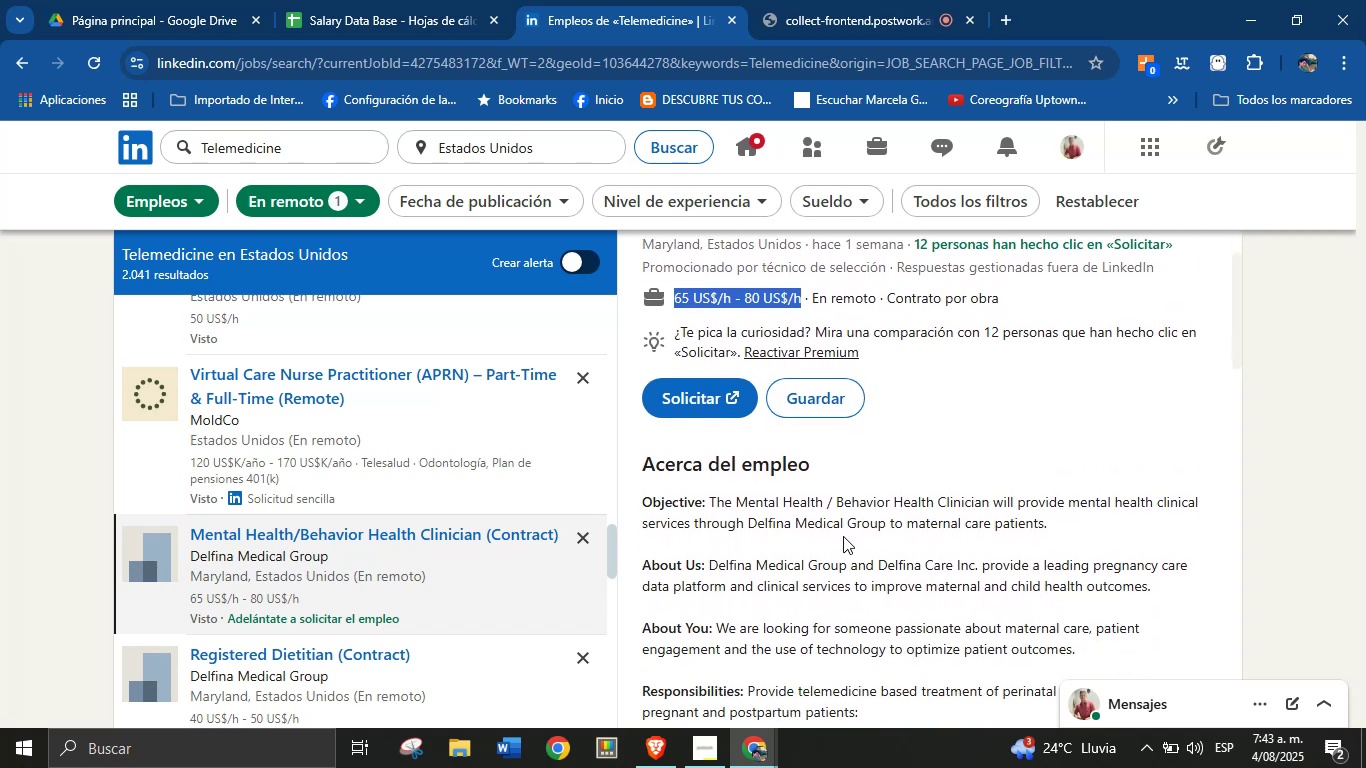 
wait(7.56)
 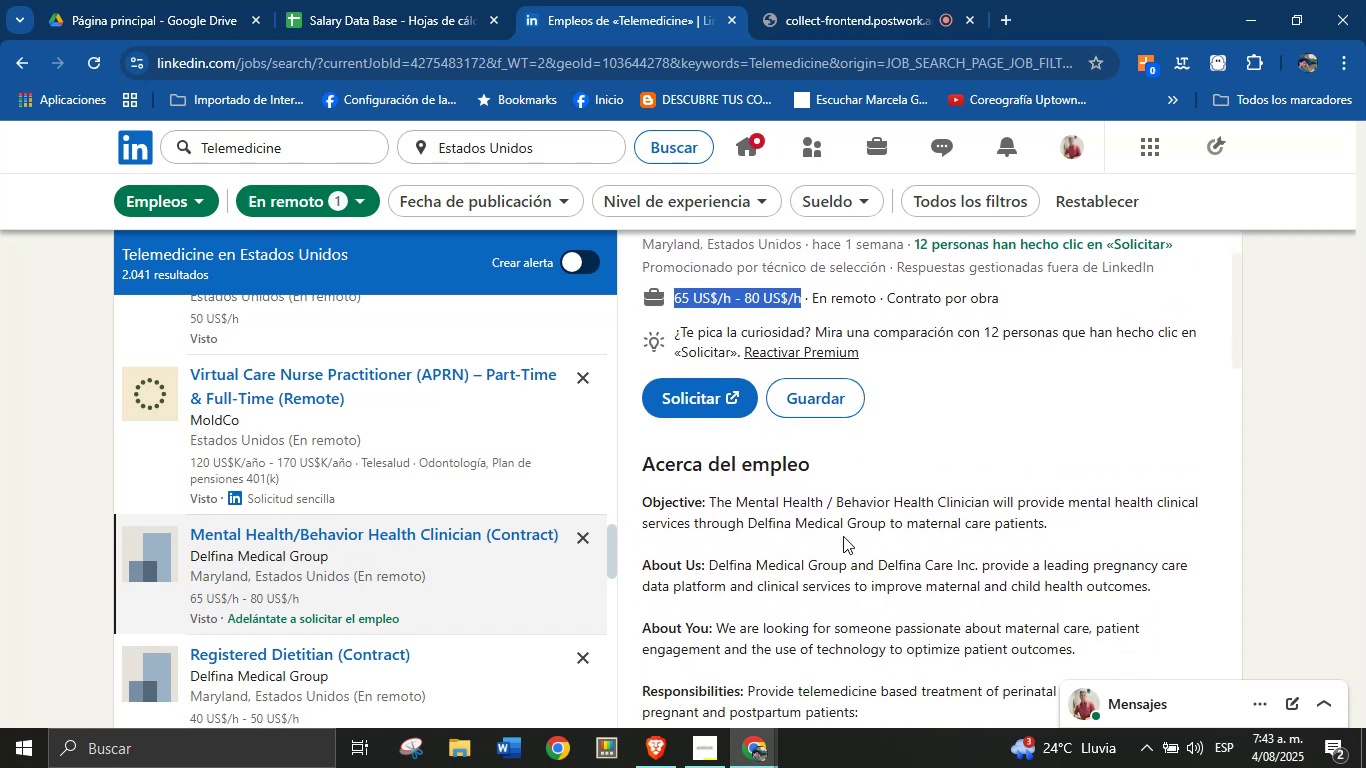 
key(Alt+Control+C)
 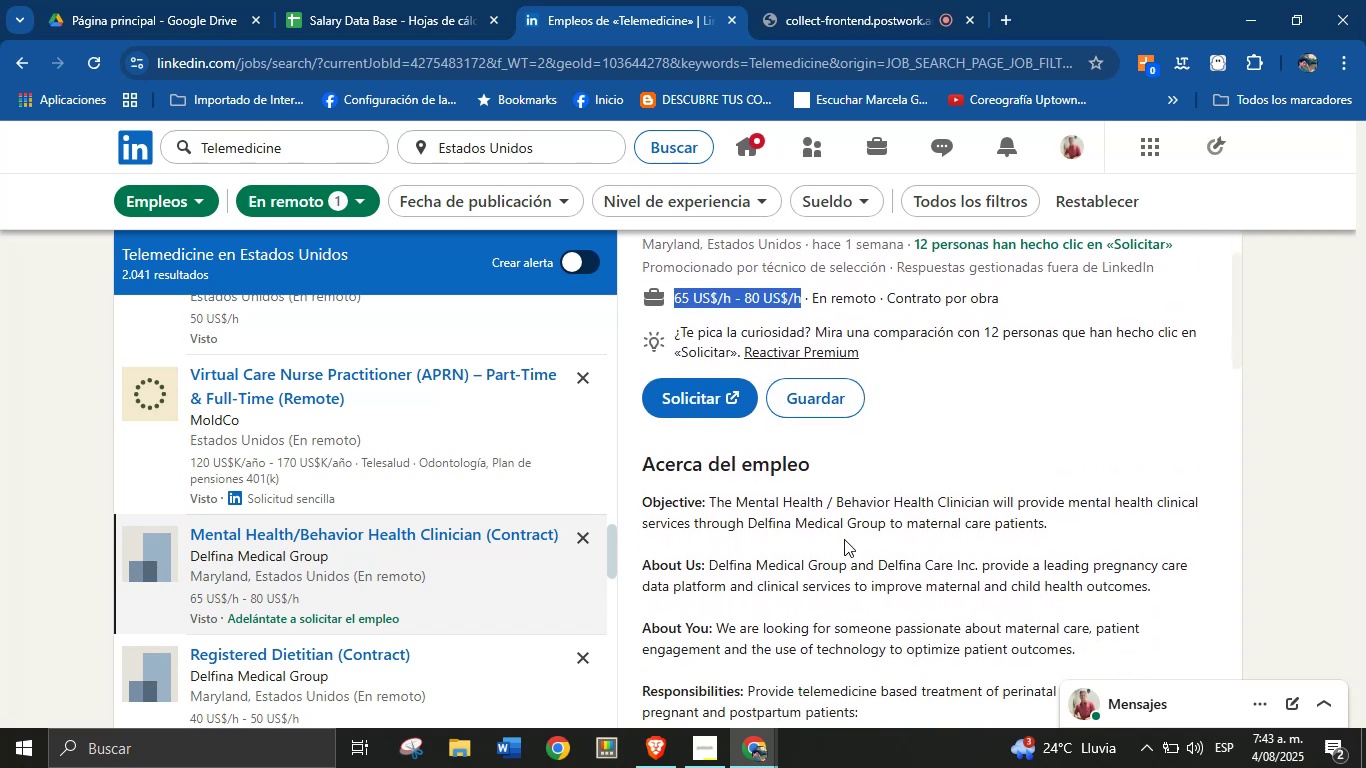 
key(Alt+Control+ControlLeft)
 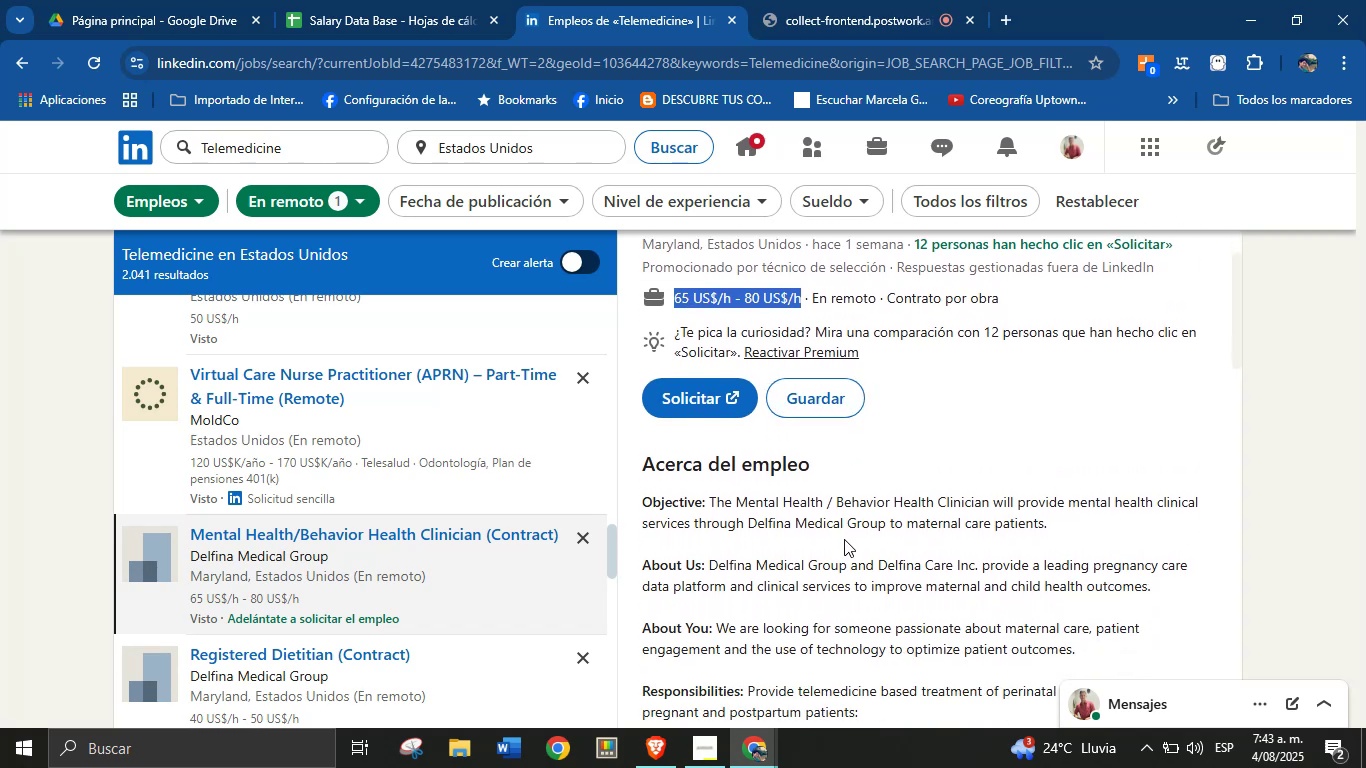 
key(Alt+AltLeft)
 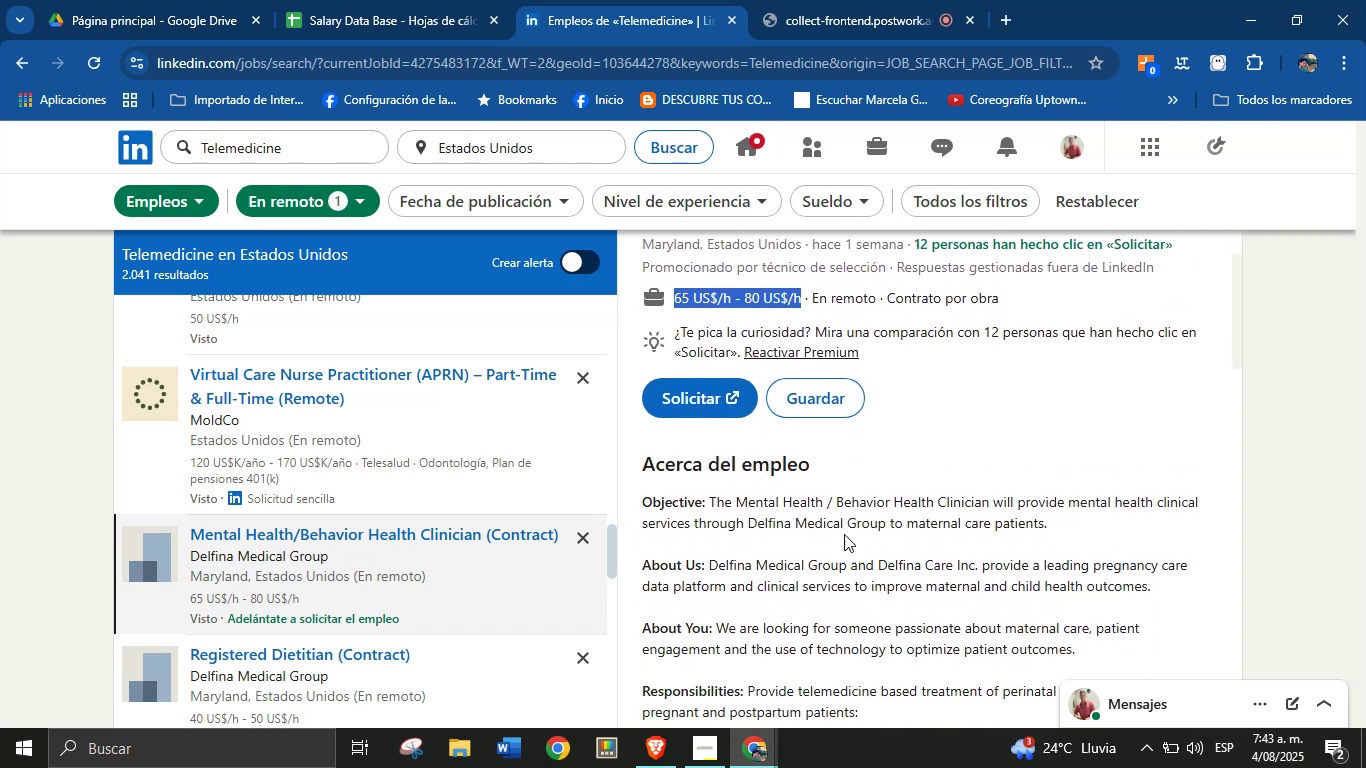 
scroll: coordinate [843, 539], scroll_direction: down, amount: 2.0
 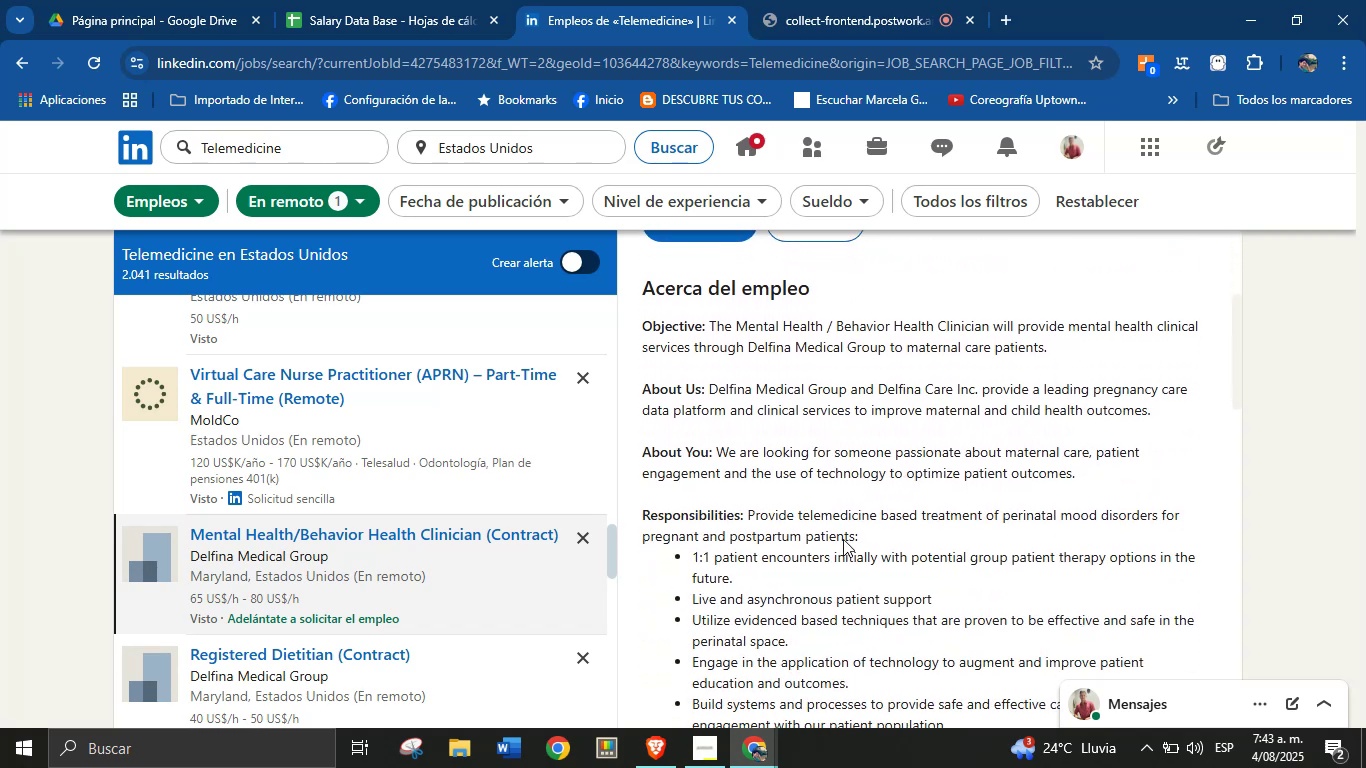 
left_click([843, 539])
 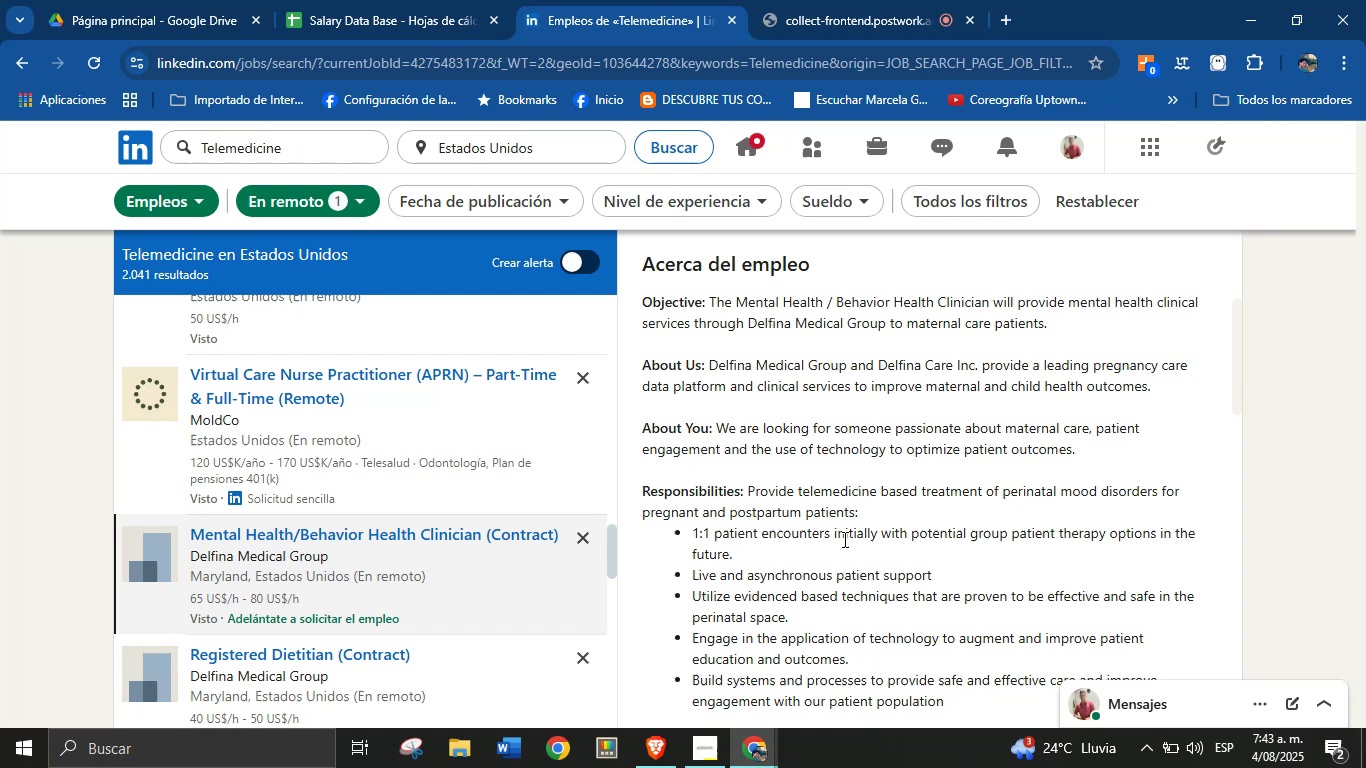 
scroll: coordinate [841, 538], scroll_direction: down, amount: 9.0
 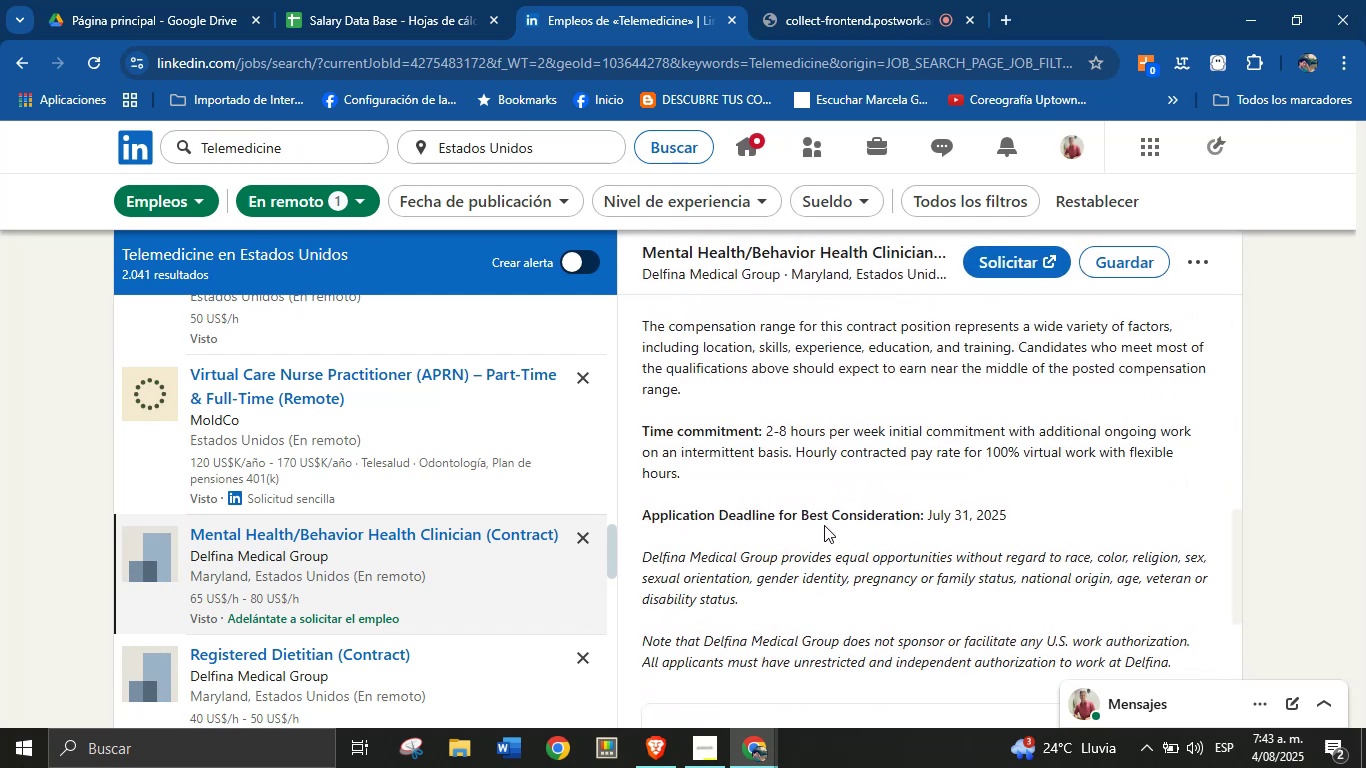 
scroll: coordinate [823, 525], scroll_direction: up, amount: 2.0
 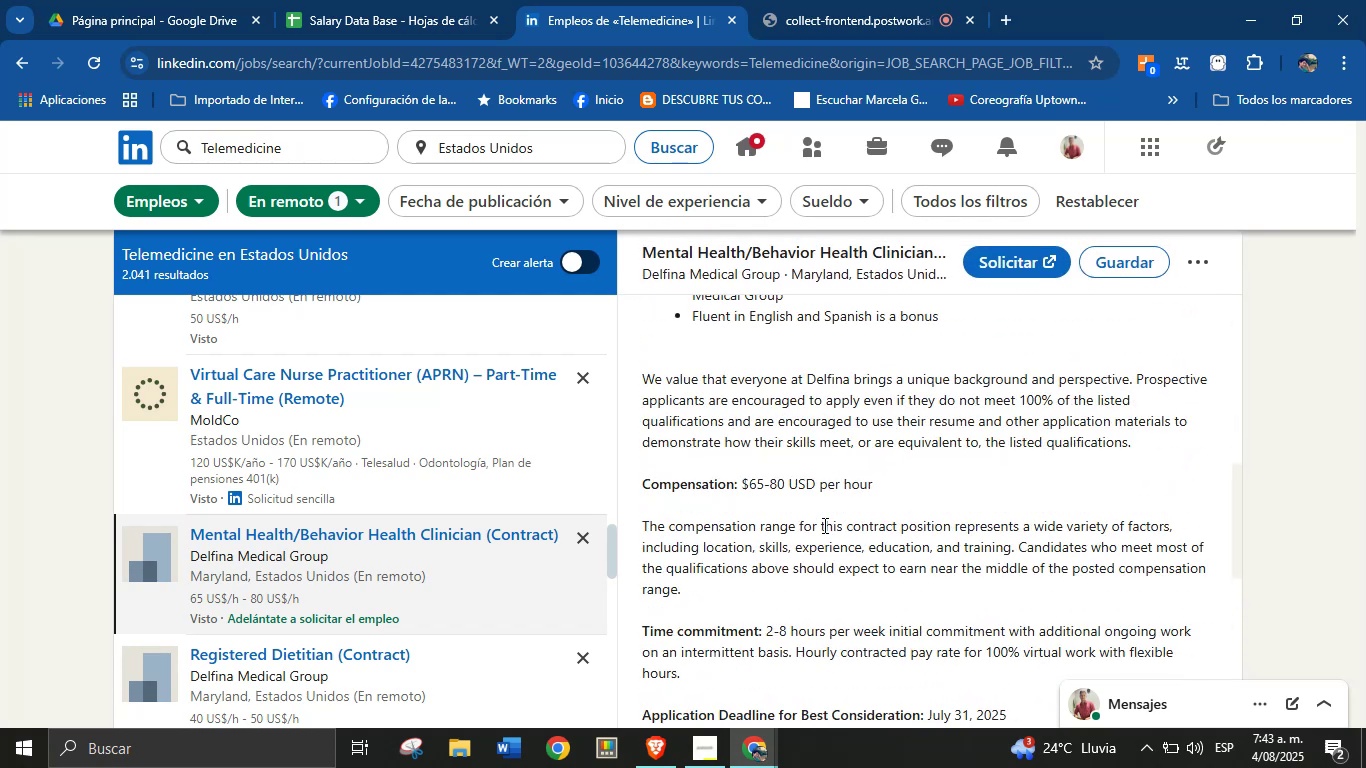 
scroll: coordinate [811, 525], scroll_direction: down, amount: 8.0
 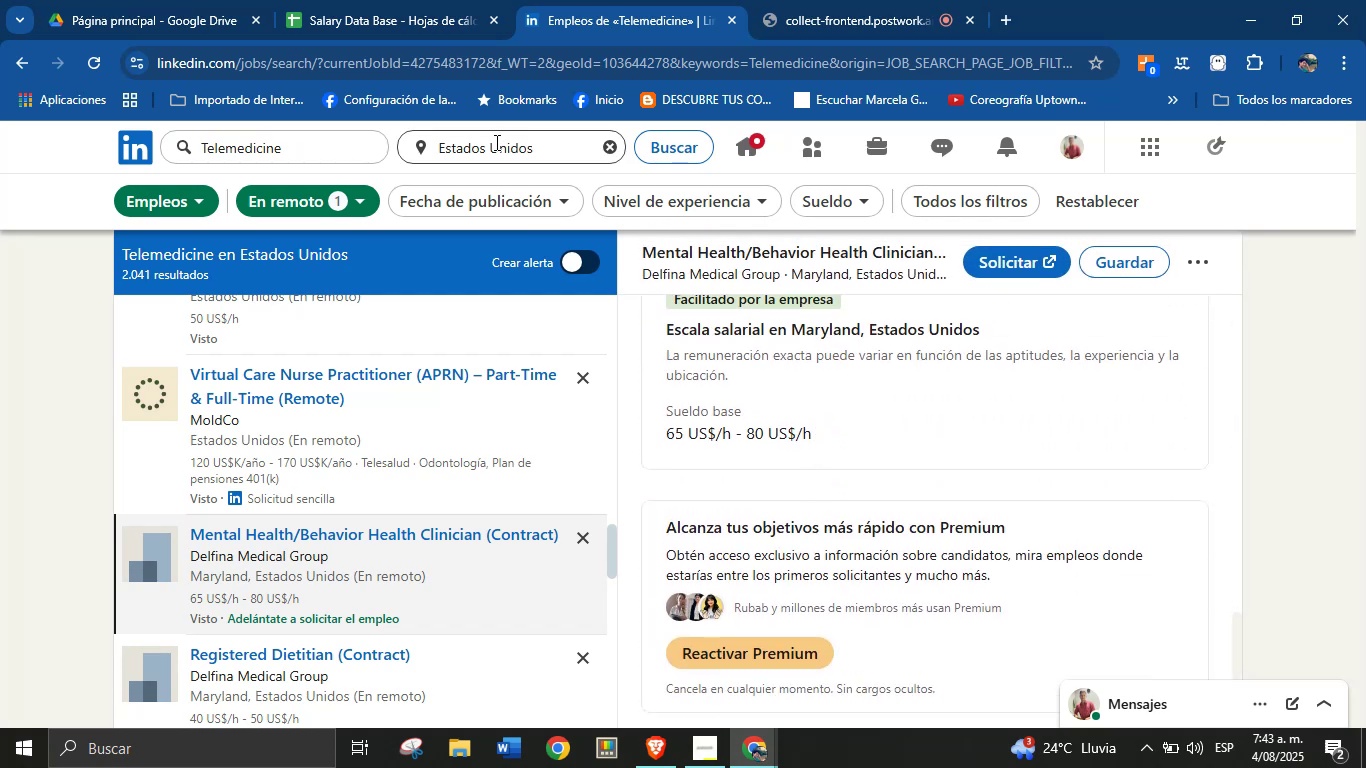 
scroll: coordinate [778, 467], scroll_direction: up, amount: 1.0
 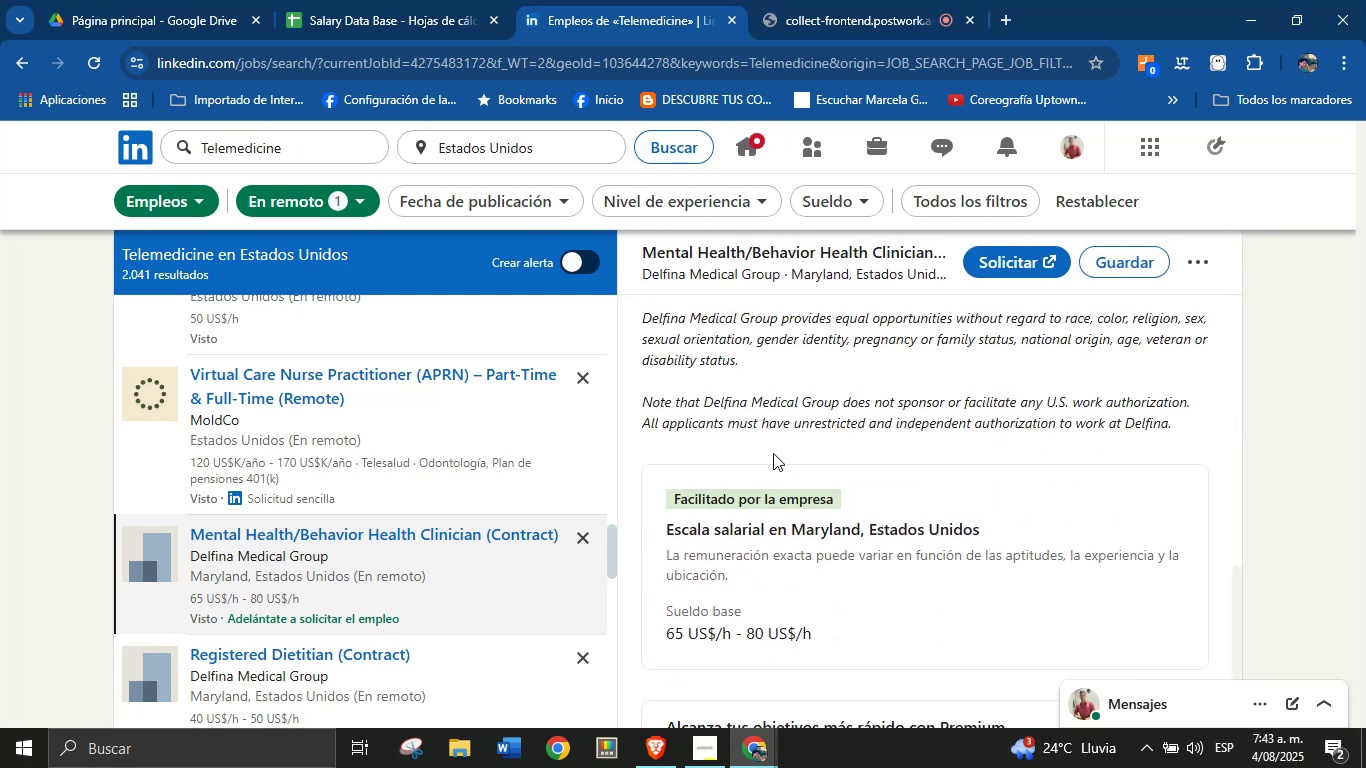 
scroll: coordinate [805, 534], scroll_direction: down, amount: 4.0
 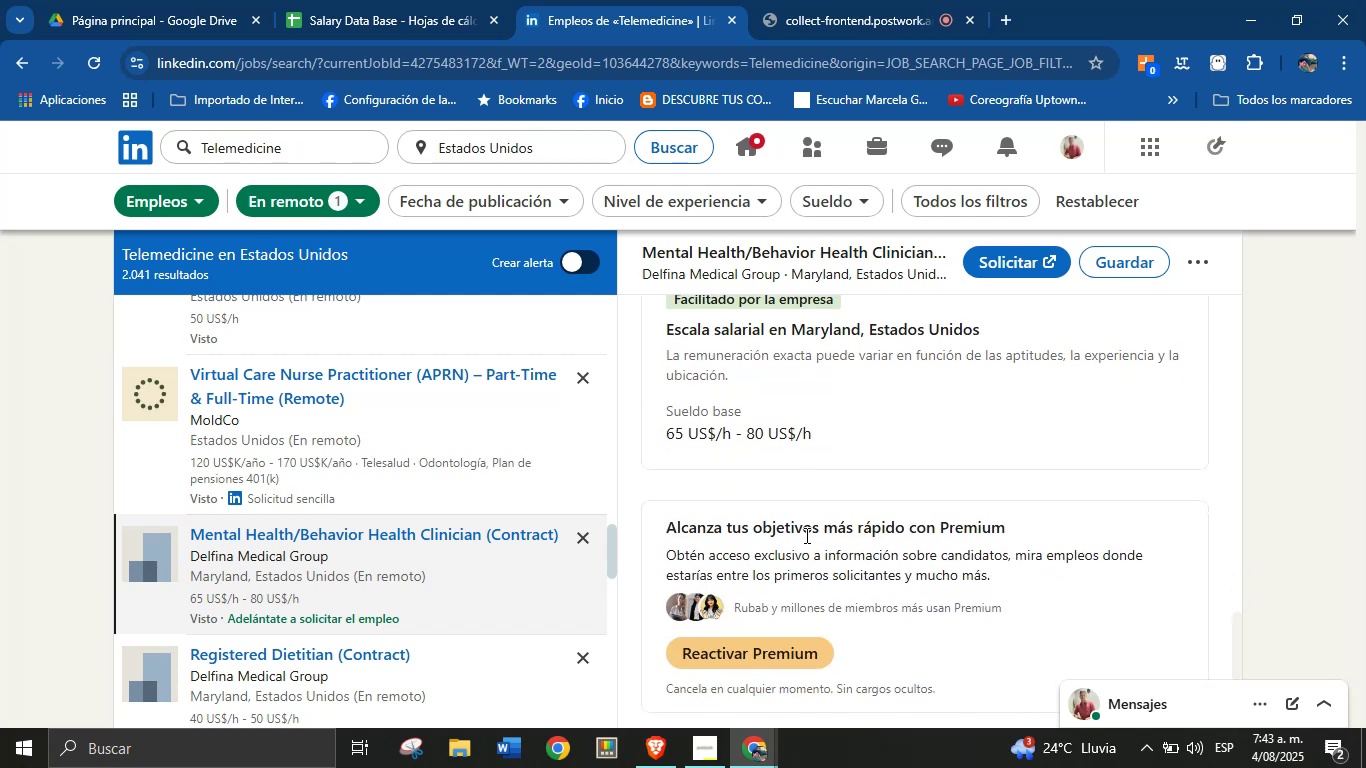 
scroll: coordinate [805, 535], scroll_direction: up, amount: 2.0
 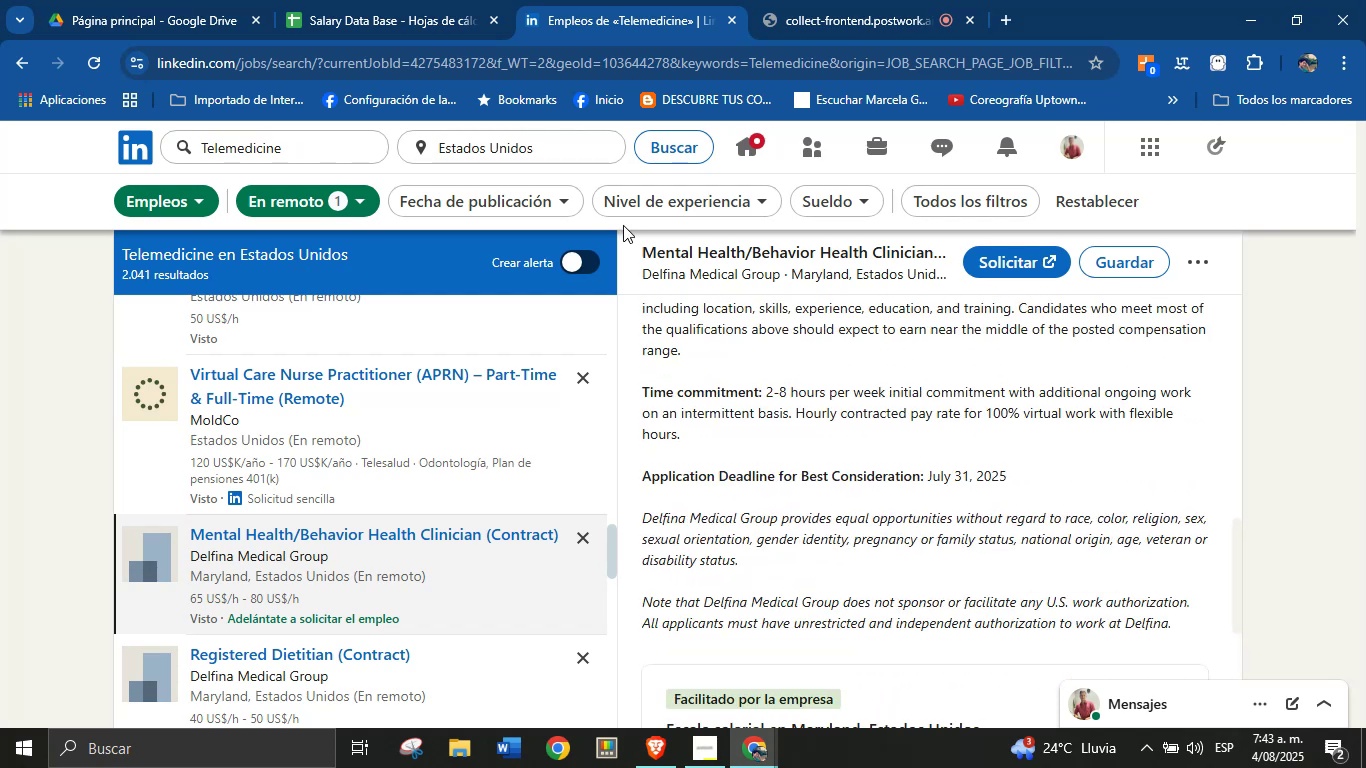 
left_click([354, 0])
 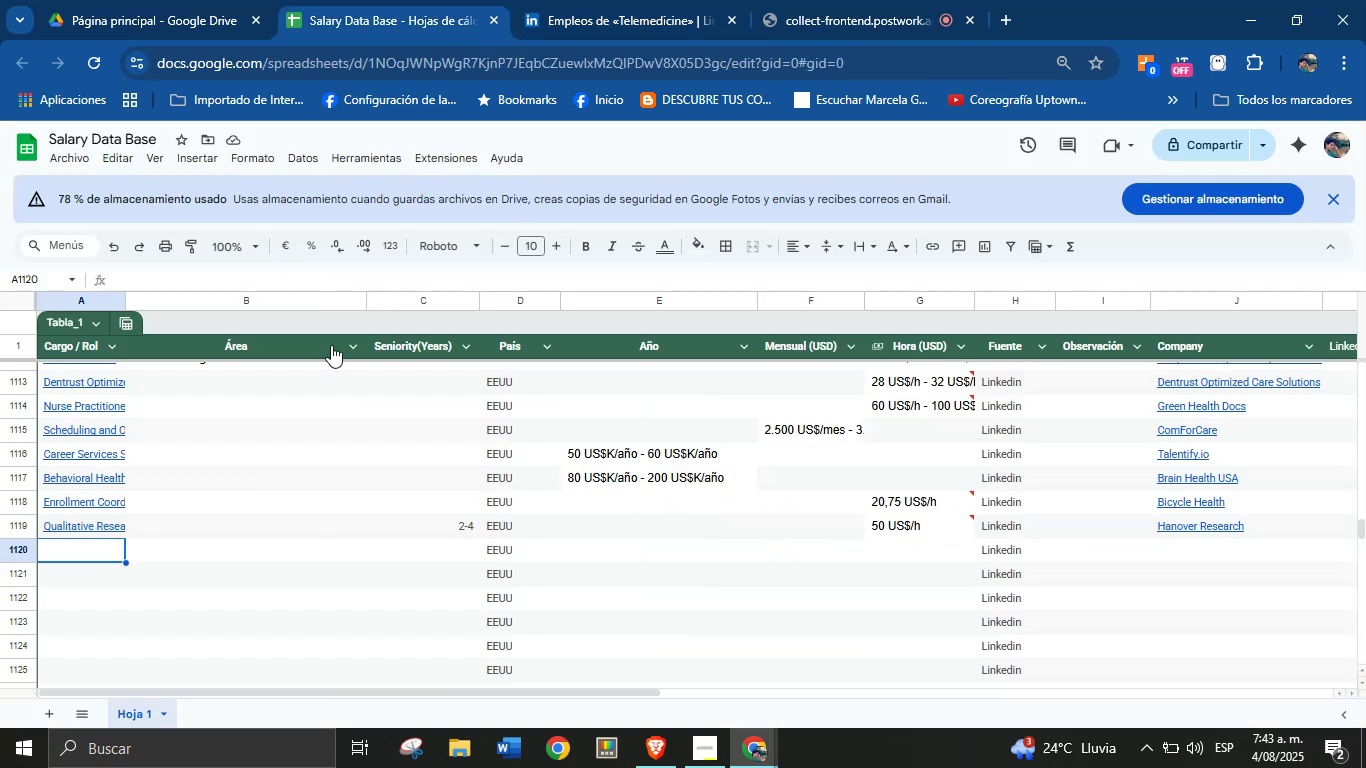 
key(Meta+MetaLeft)
 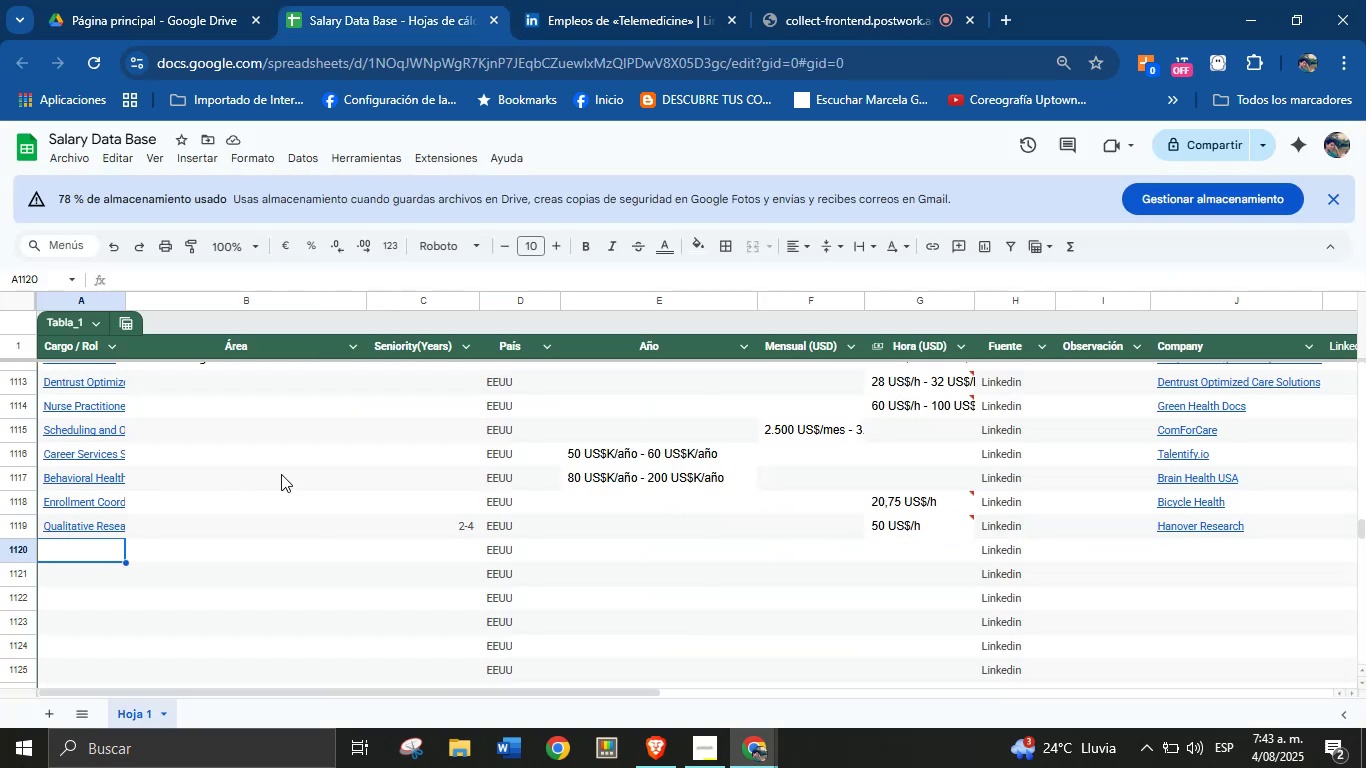 
key(Meta+MetaLeft)
 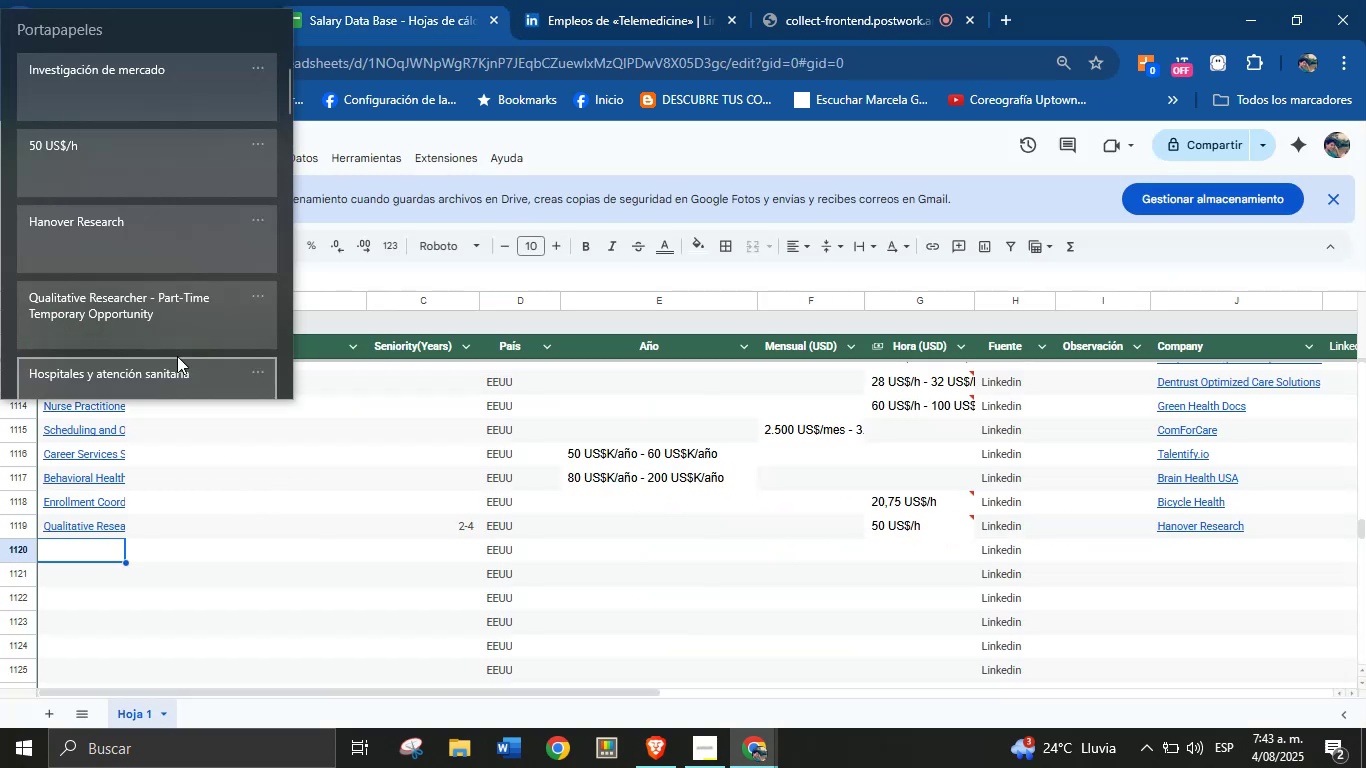 
key(Meta+V)
 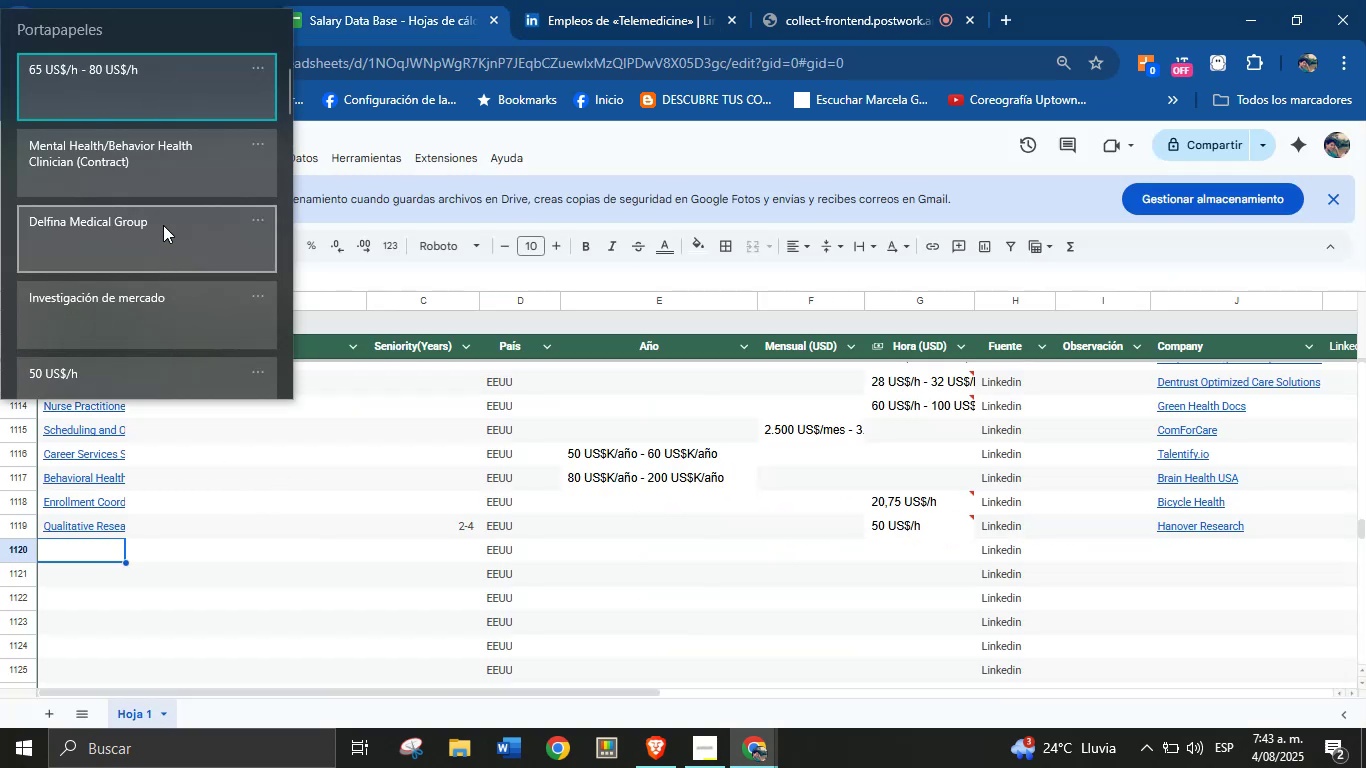 
left_click([157, 160])
 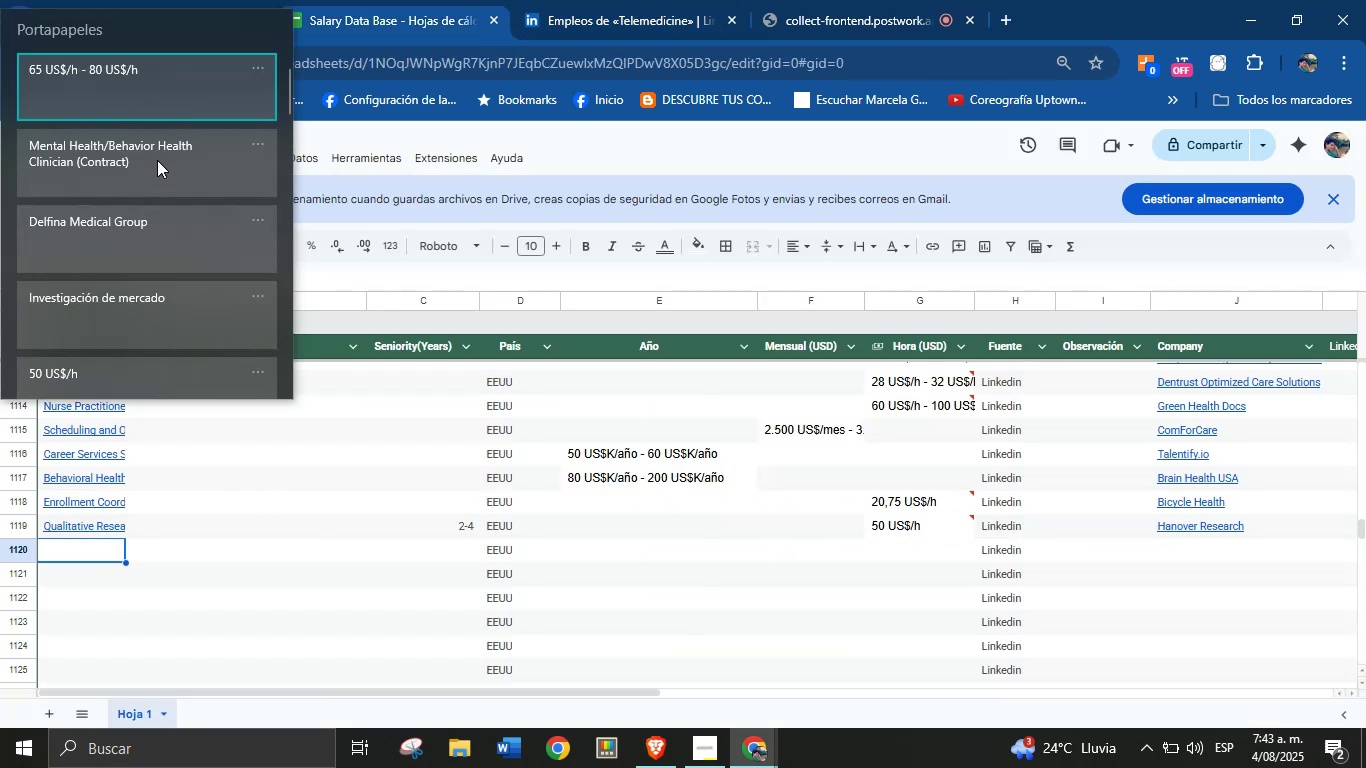 
key(Control+ControlLeft)
 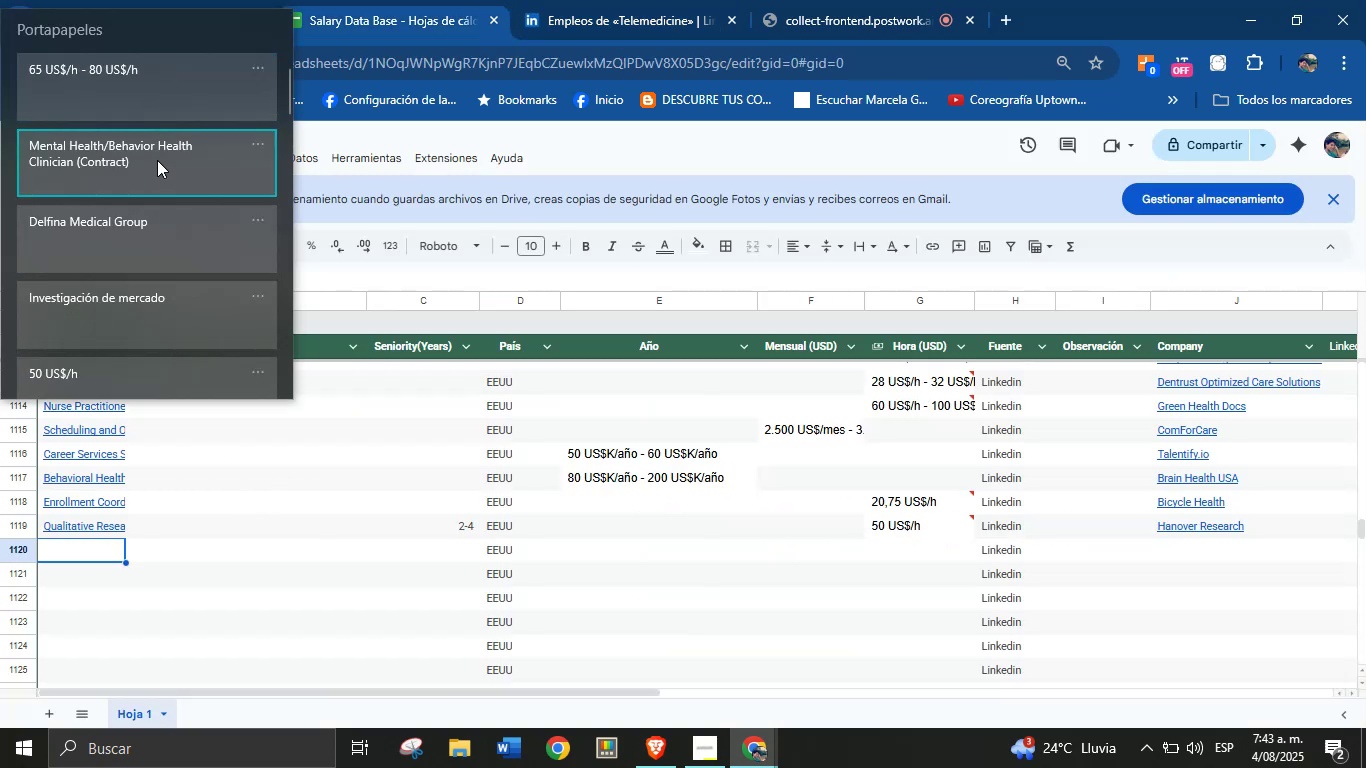 
key(Control+V)
 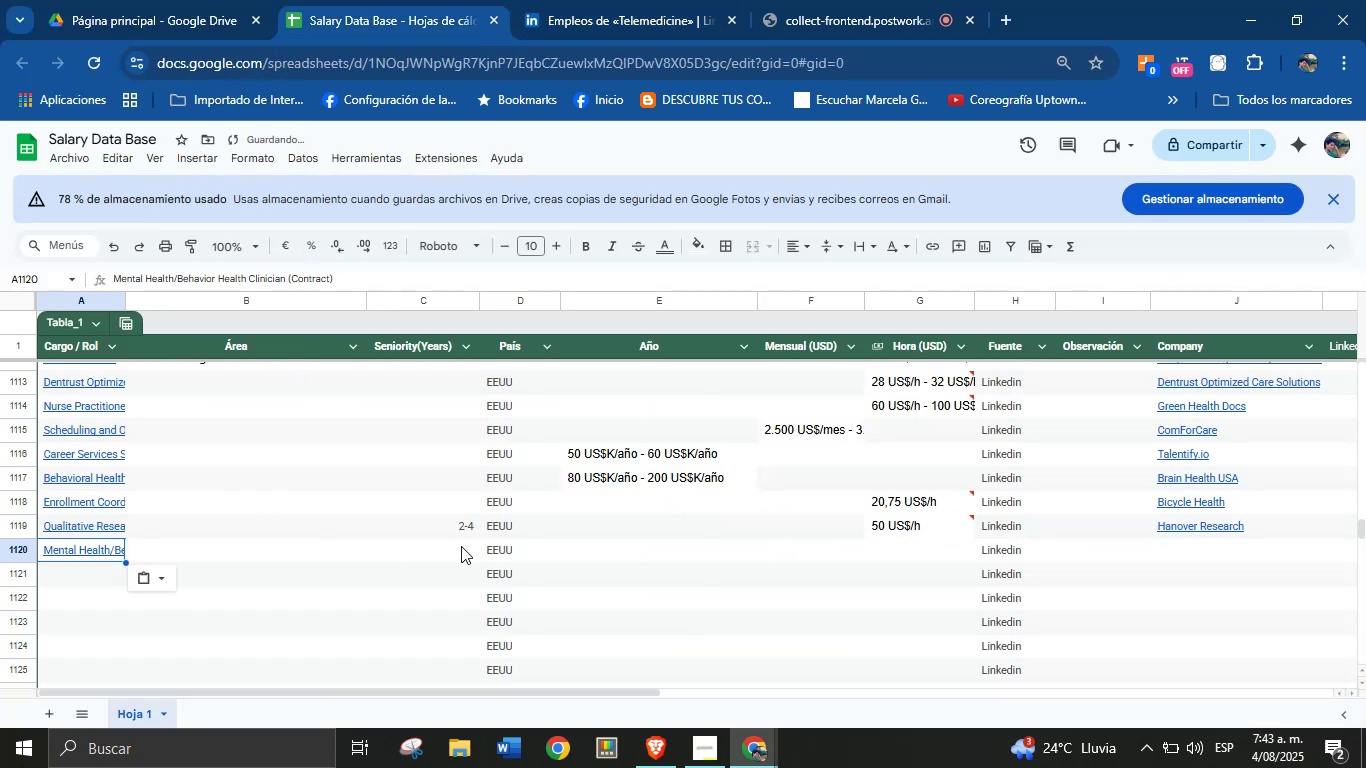 
left_click([457, 555])
 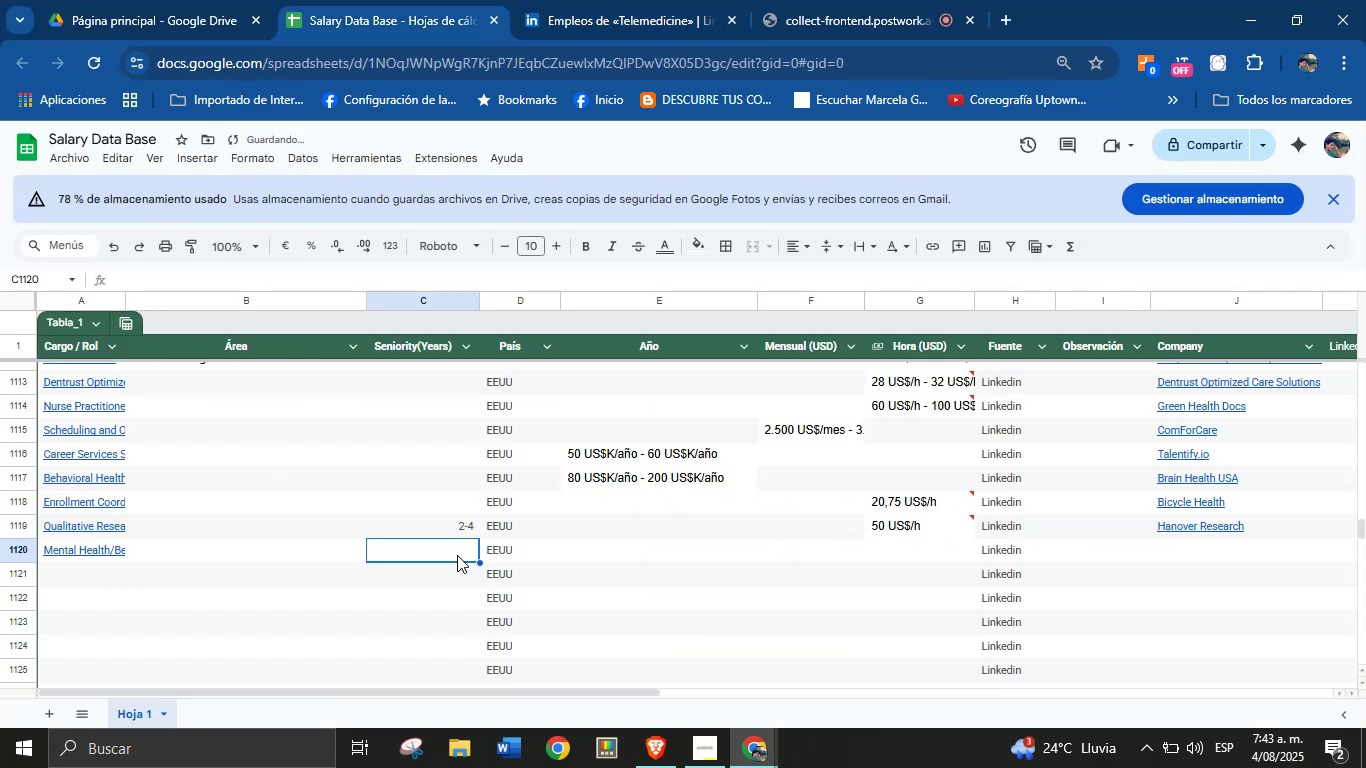 
key(Meta+MetaLeft)
 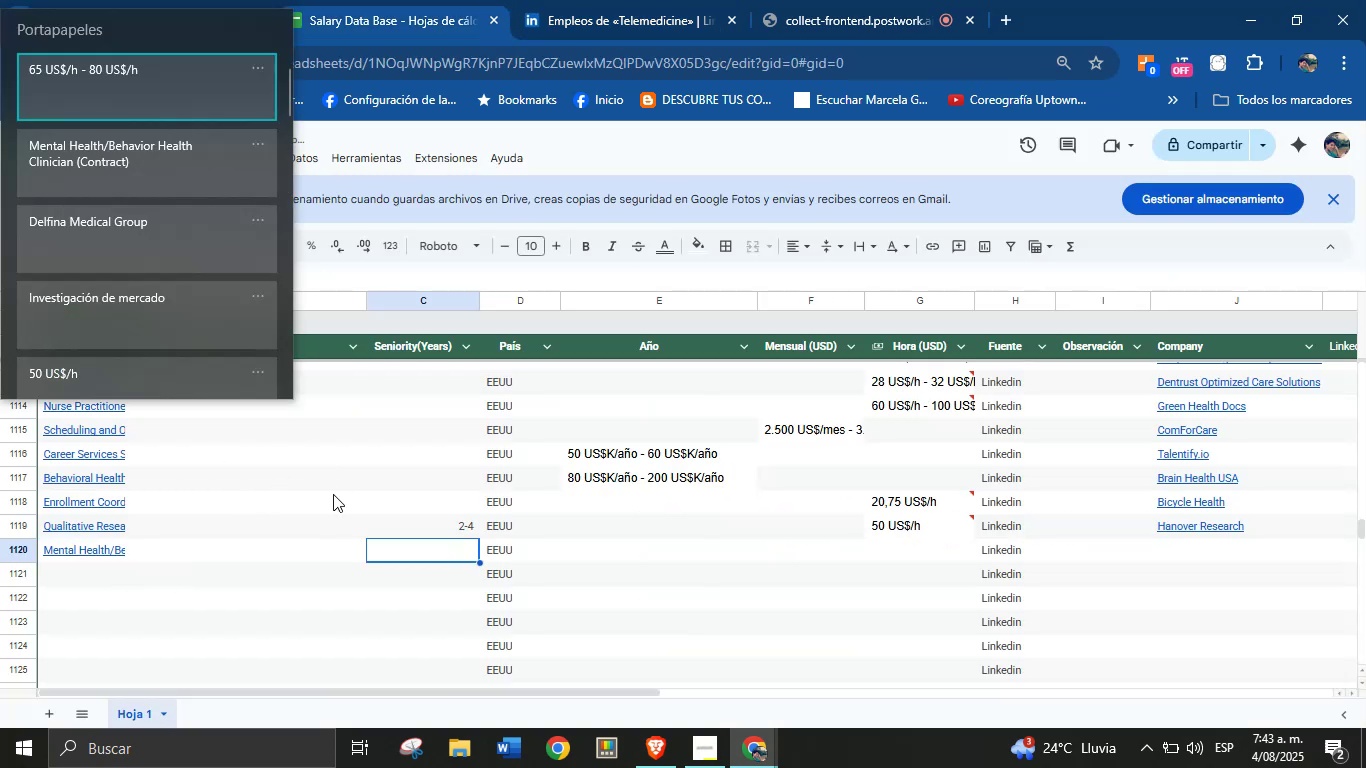 
key(Meta+MetaLeft)
 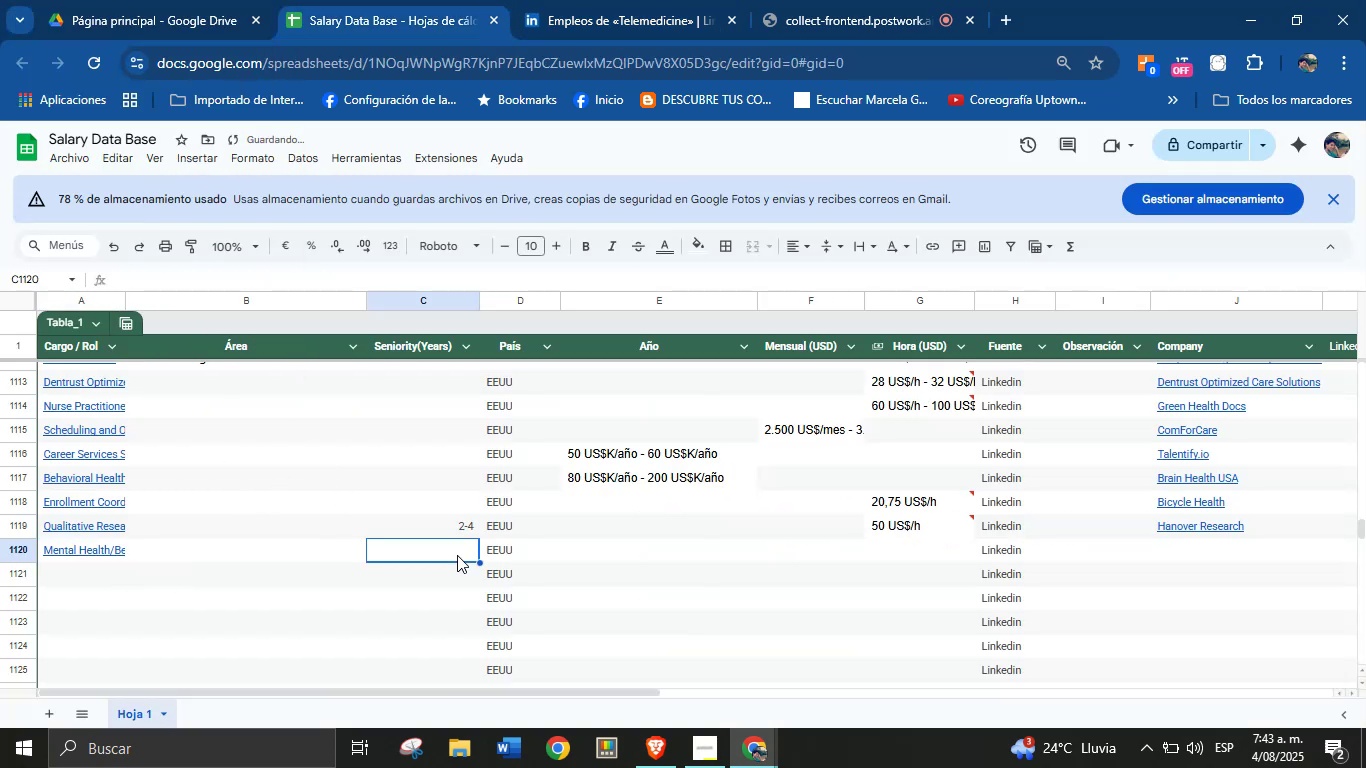 
key(Meta+V)
 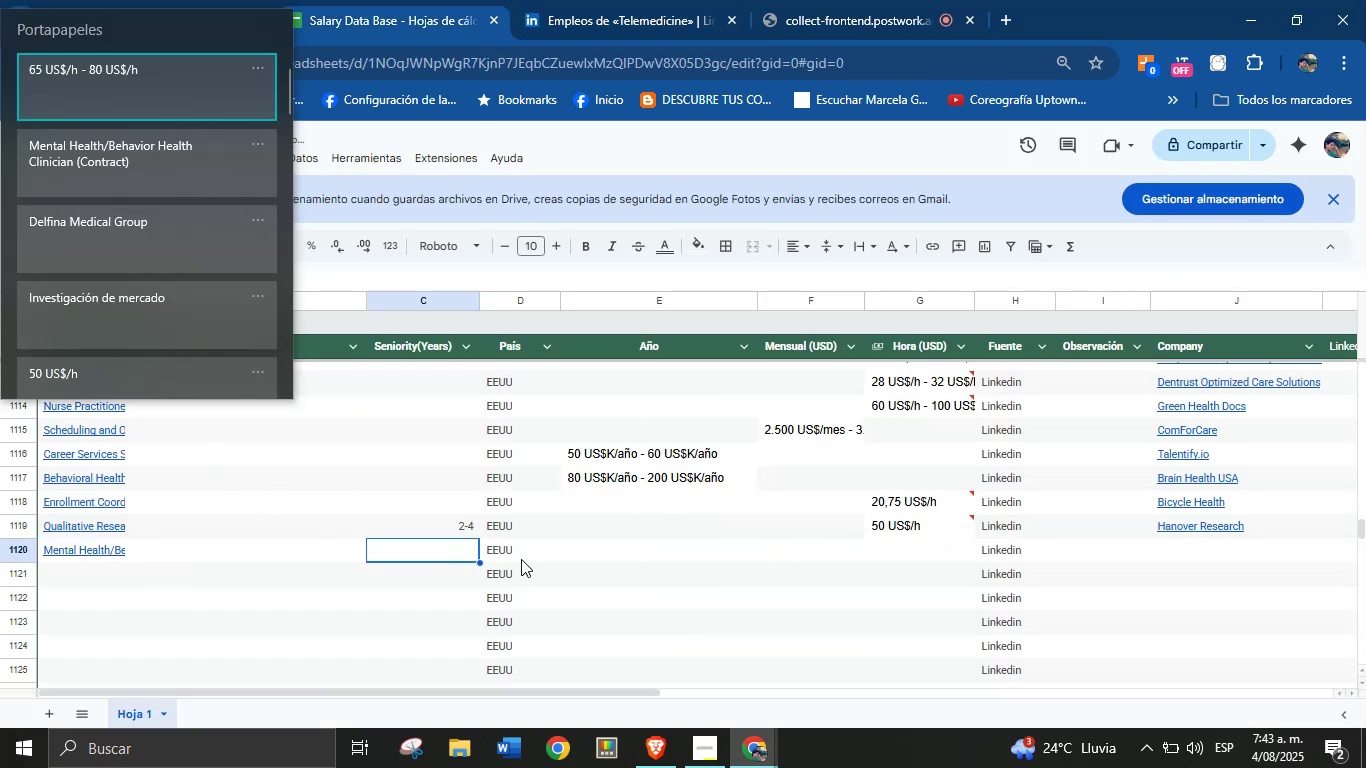 
left_click([748, 579])
 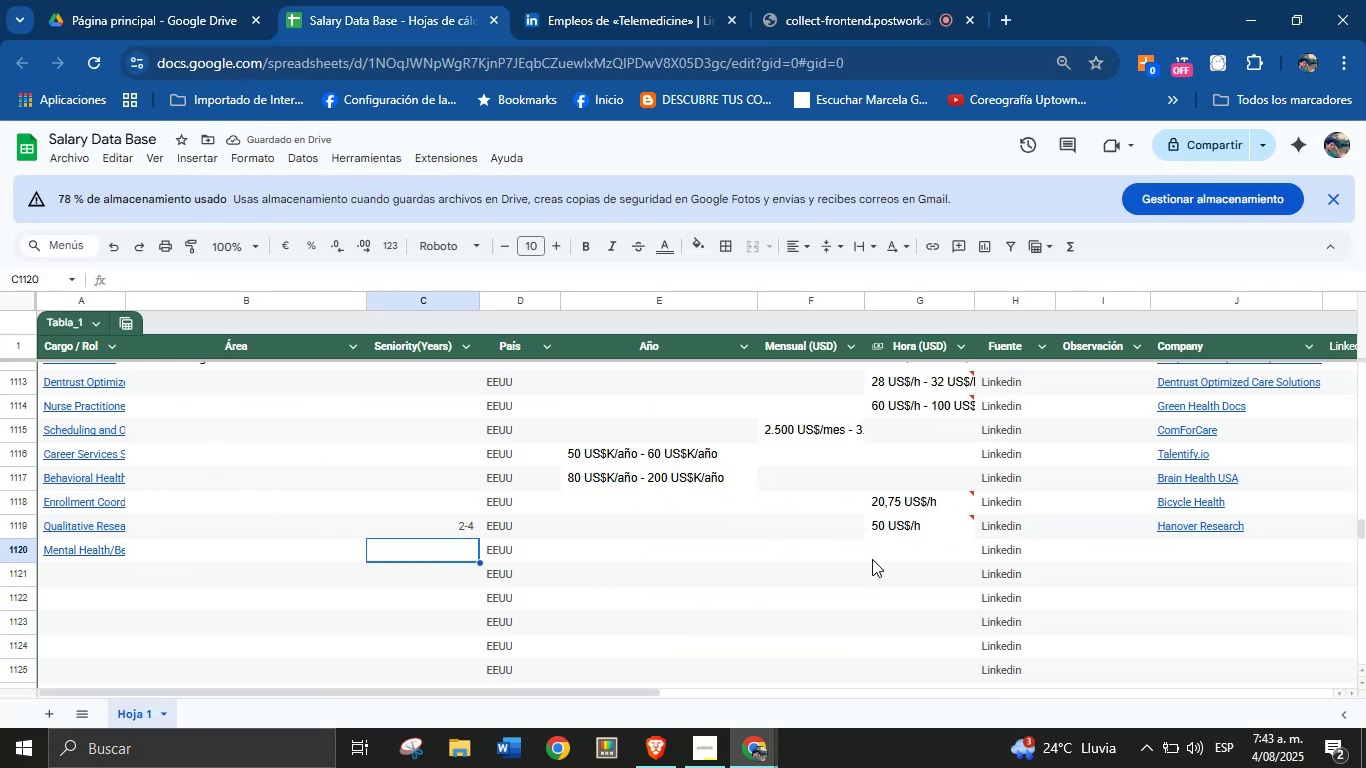 
left_click([892, 554])
 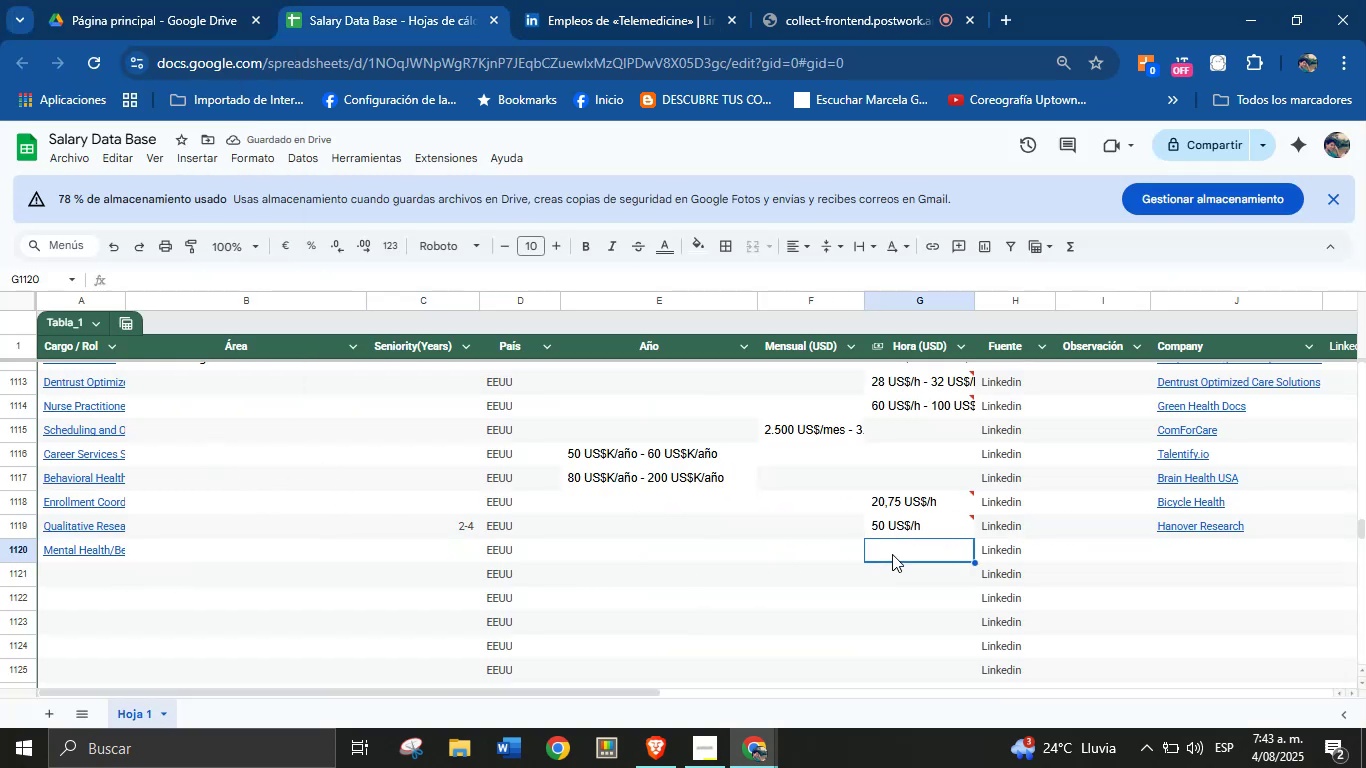 
key(Meta+MetaLeft)
 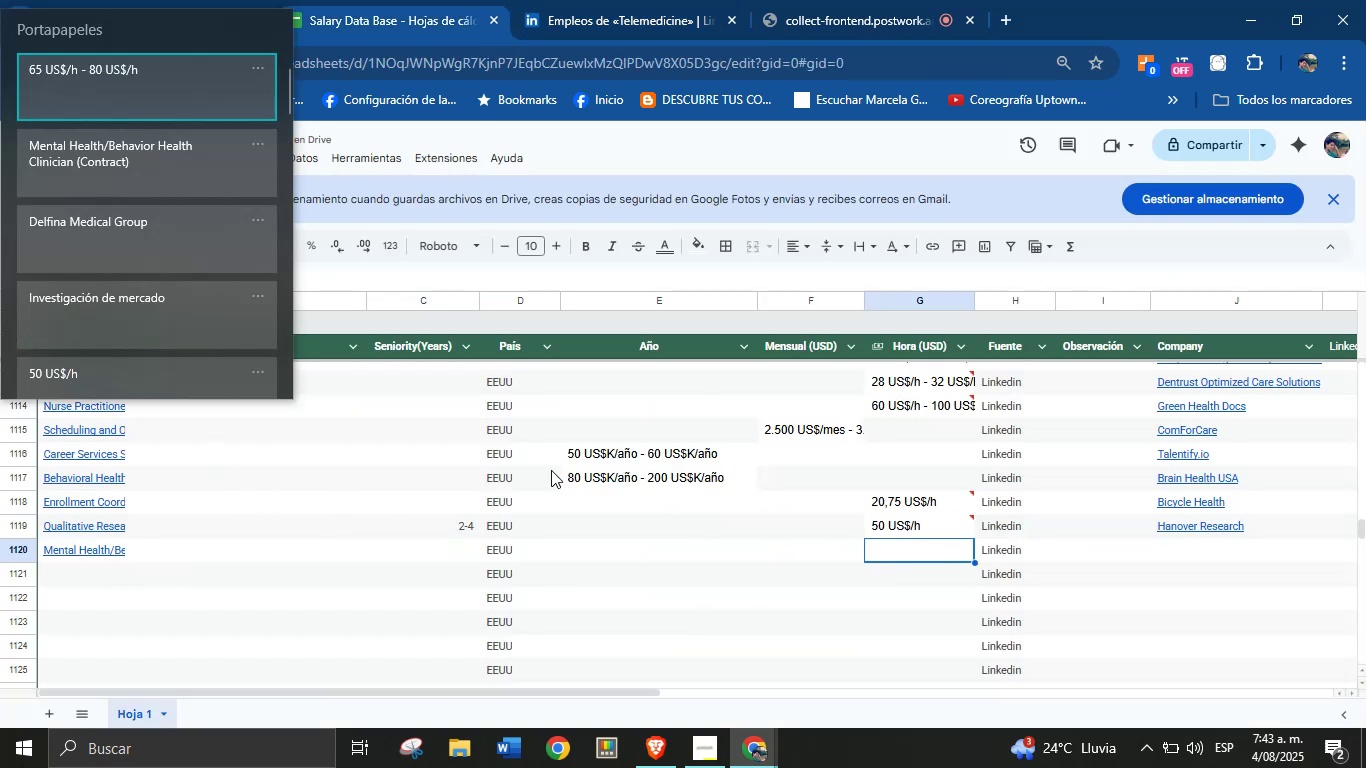 
key(Meta+MetaLeft)
 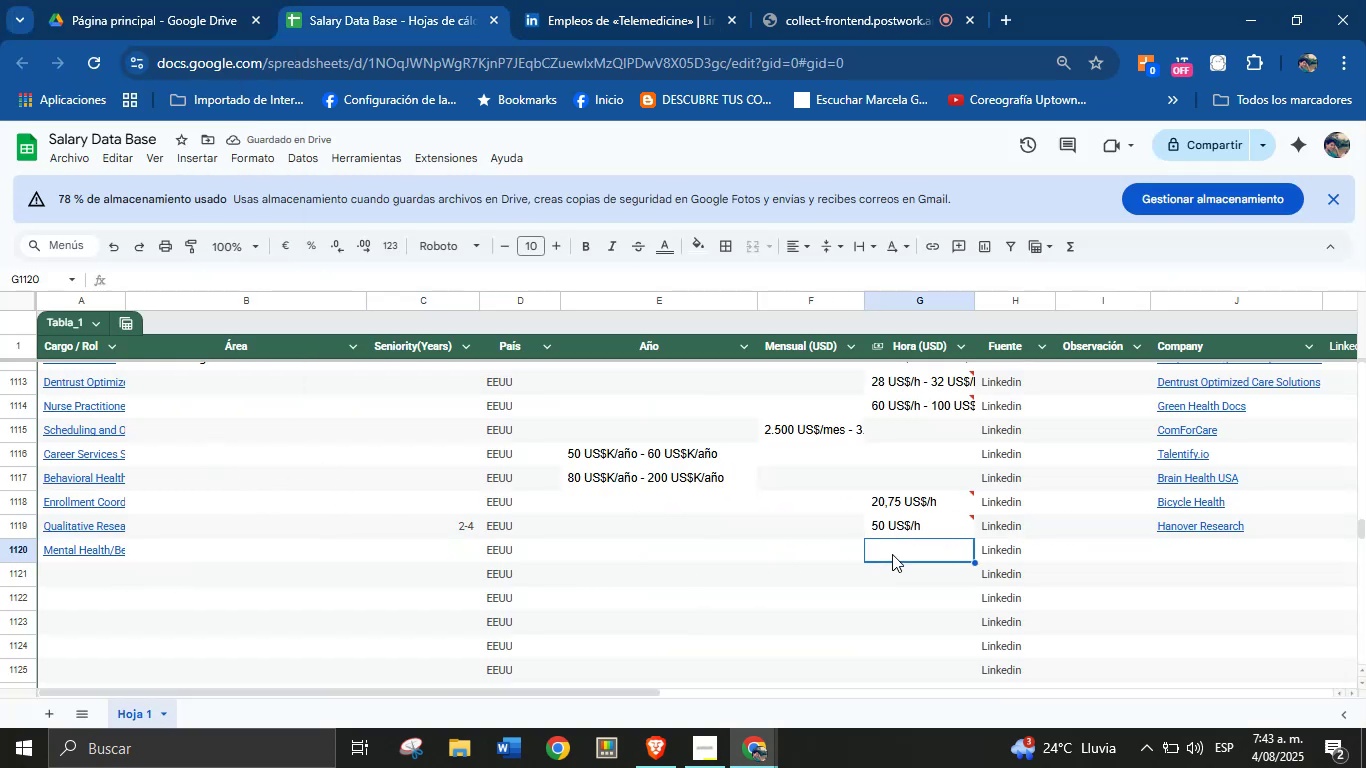 
key(Meta+V)
 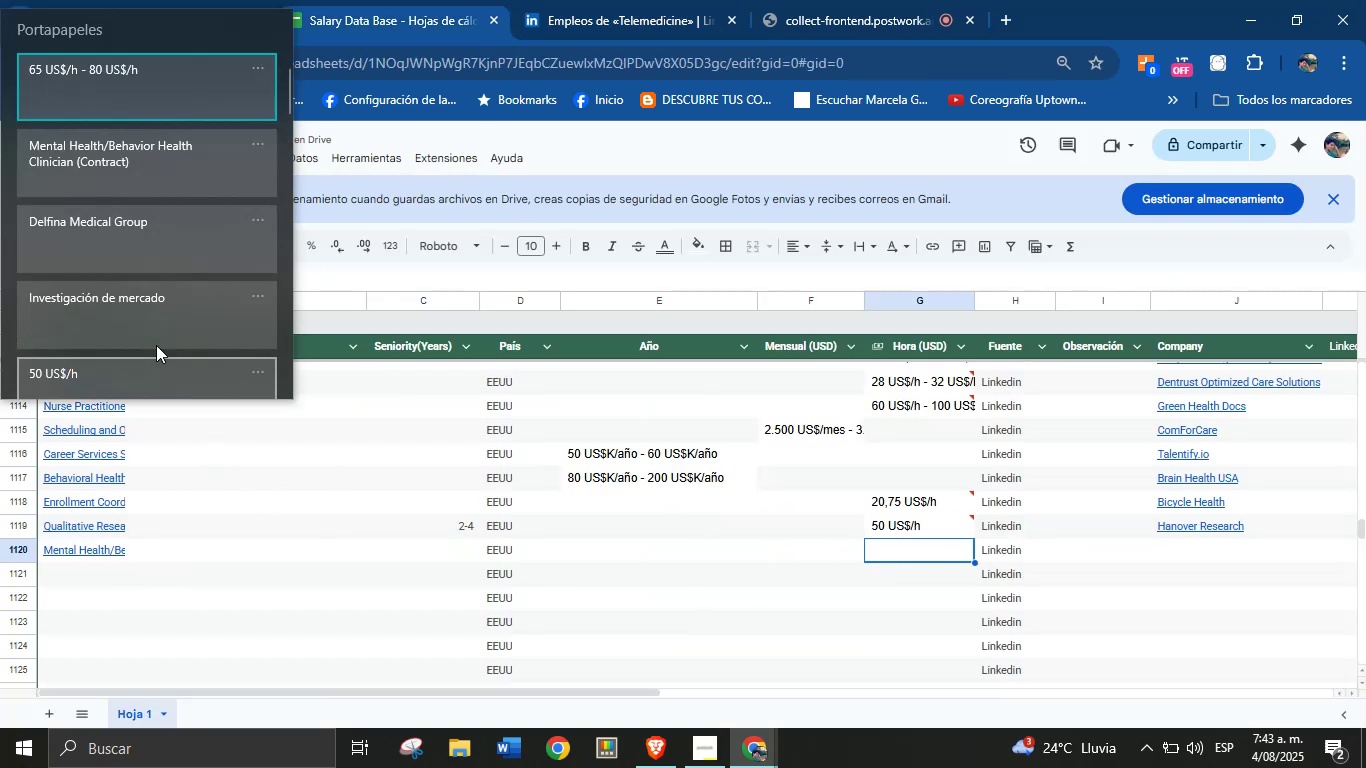 
left_click([138, 72])
 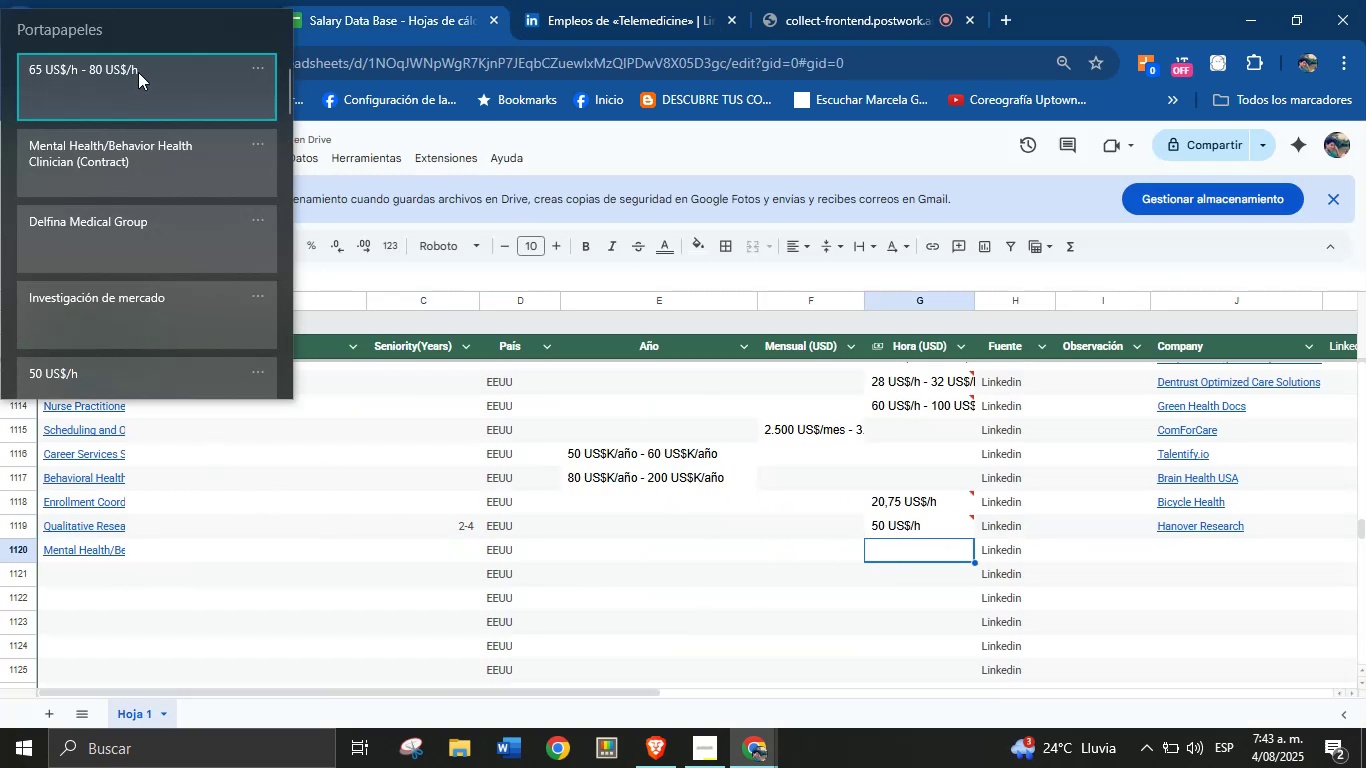 
key(Control+ControlLeft)
 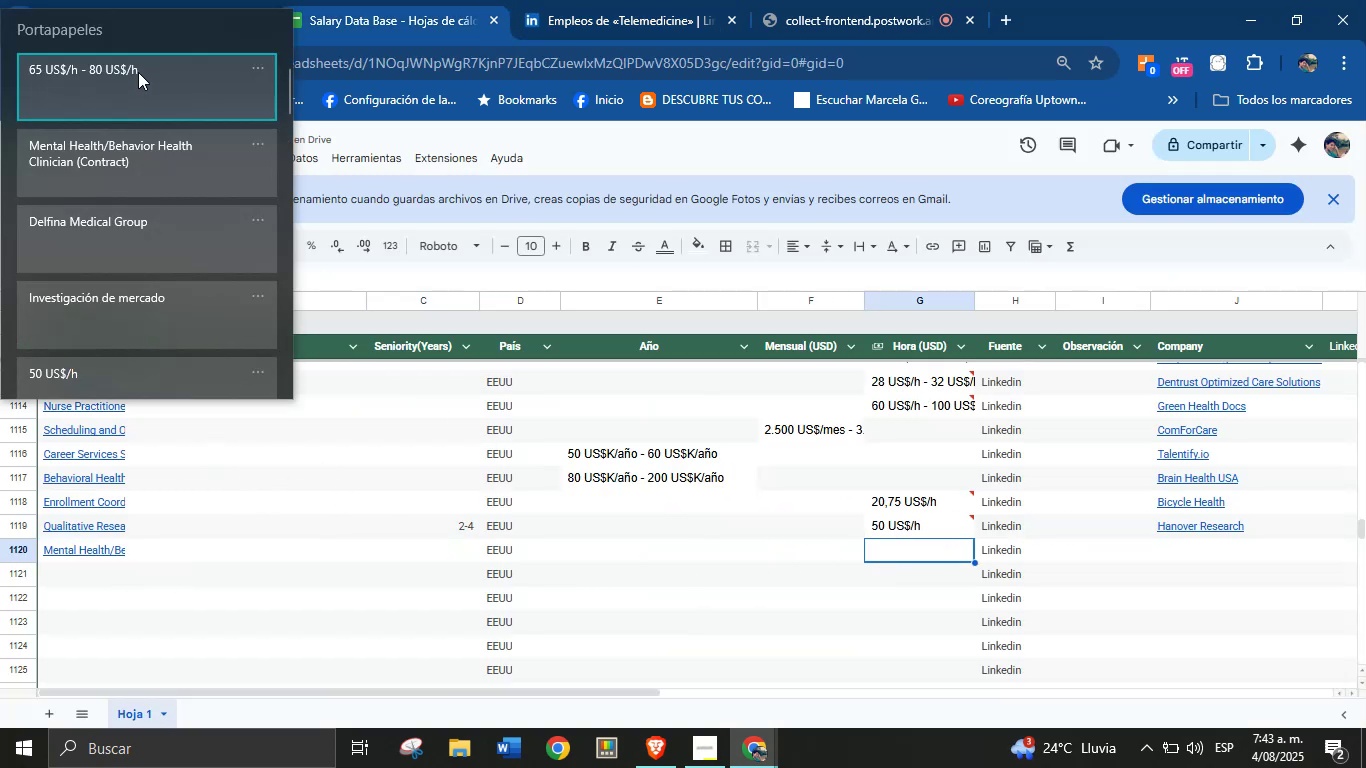 
key(Control+V)
 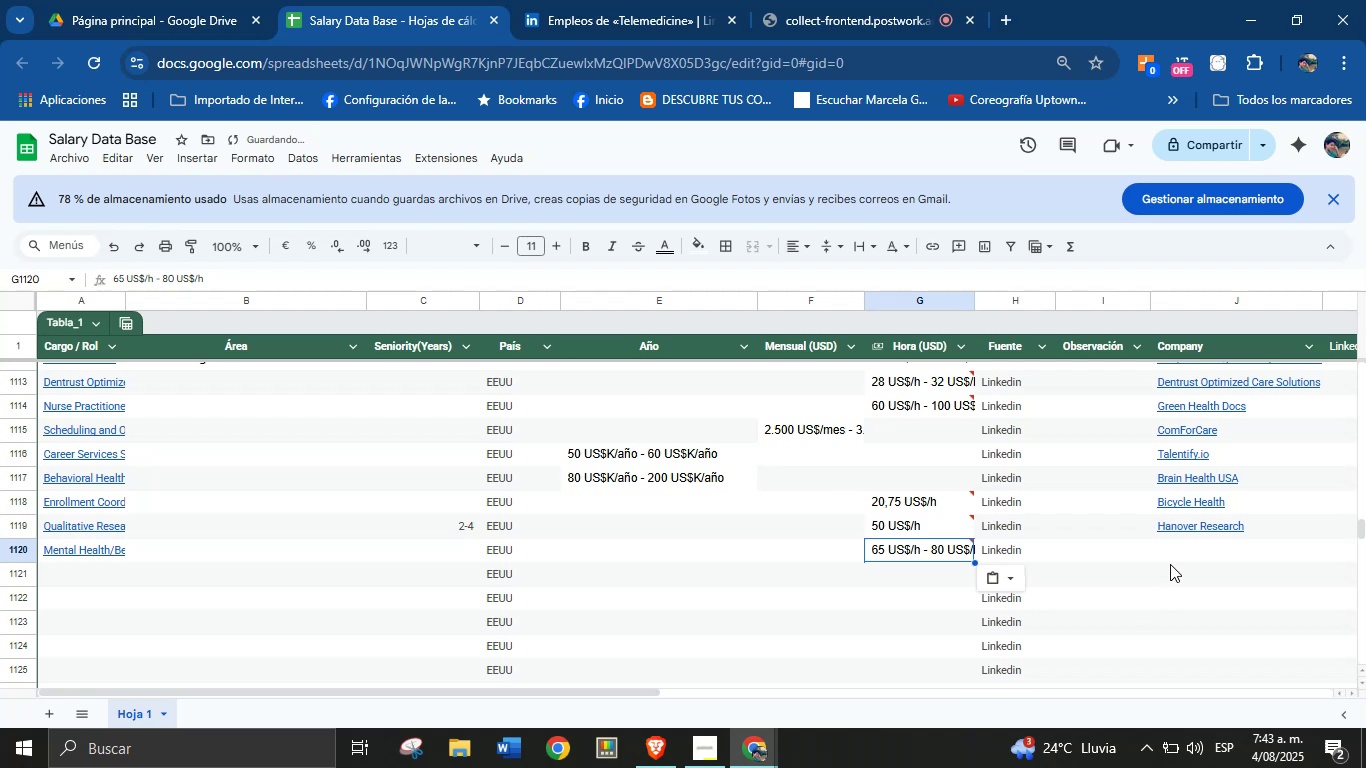 
left_click([1178, 553])
 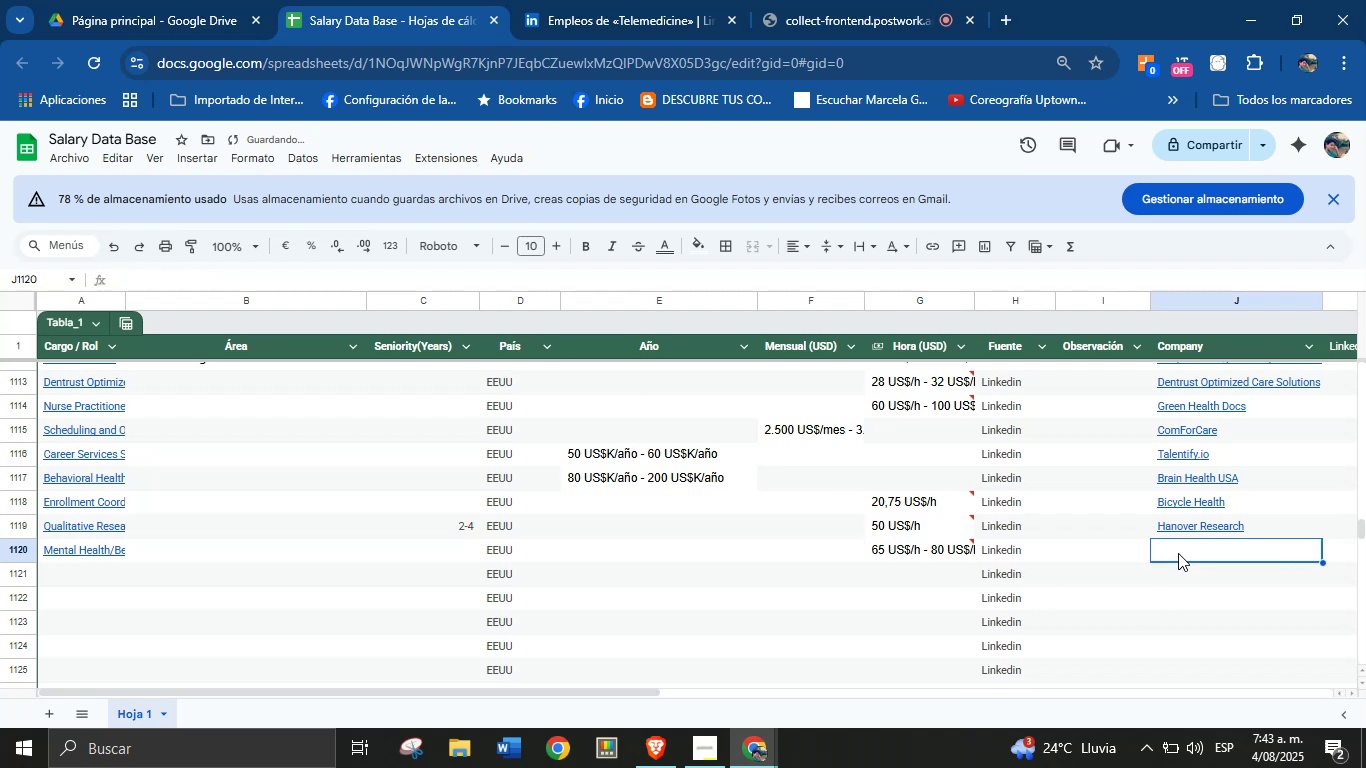 
key(Meta+MetaLeft)
 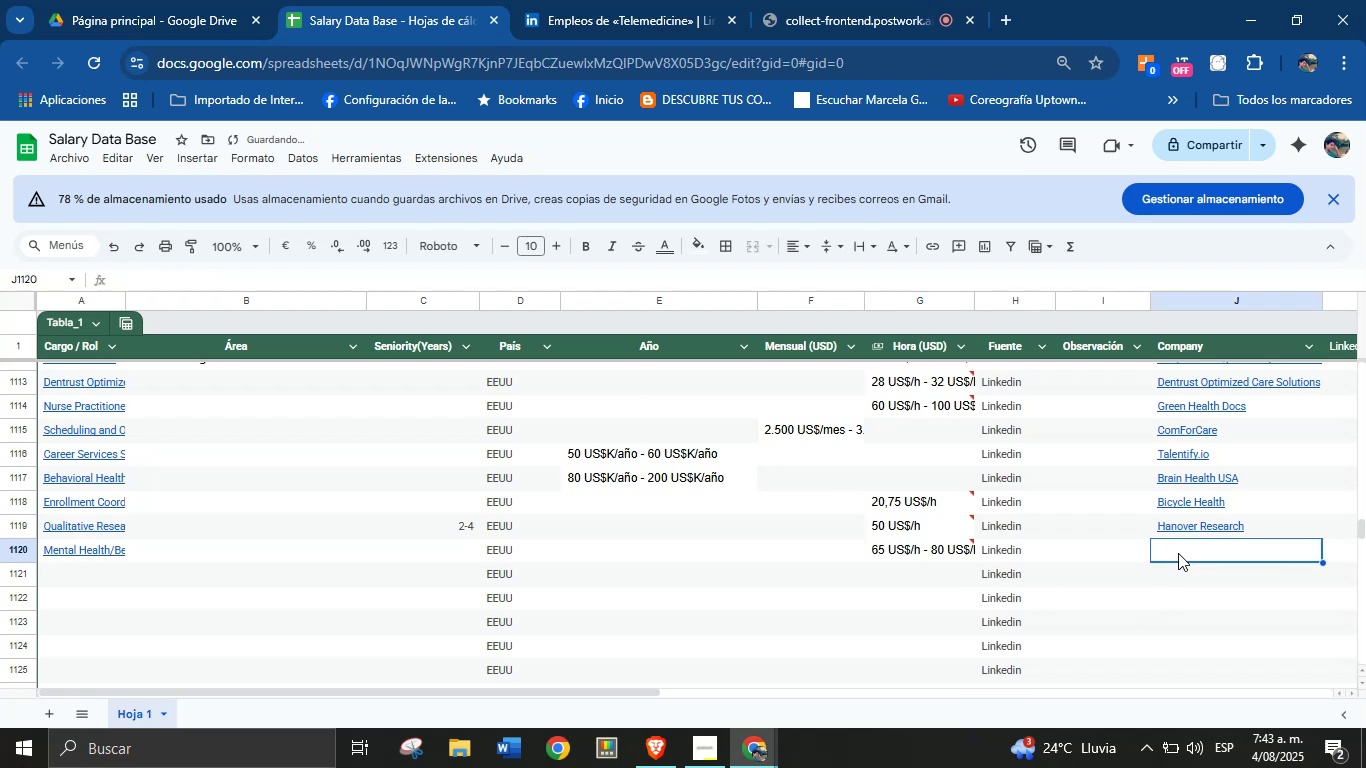 
key(Meta+V)
 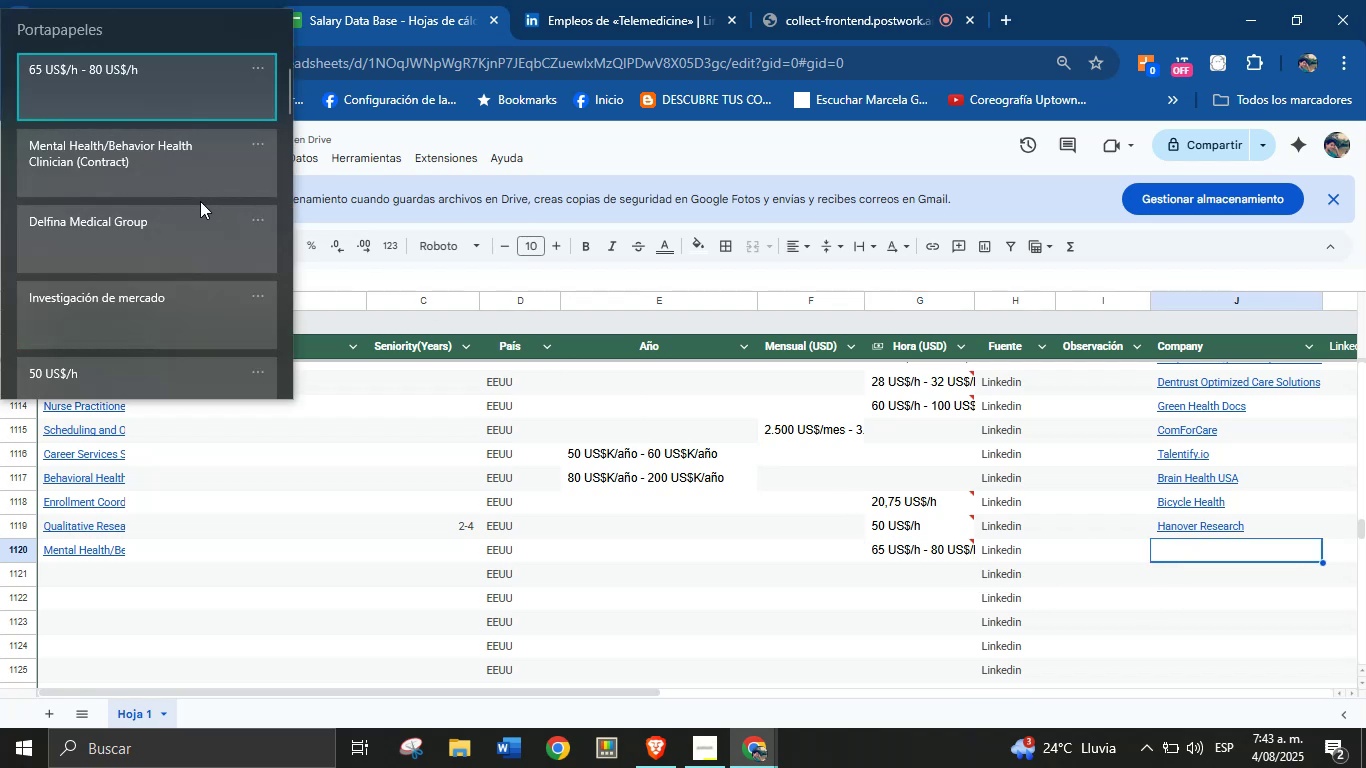 
key(Meta+MetaLeft)
 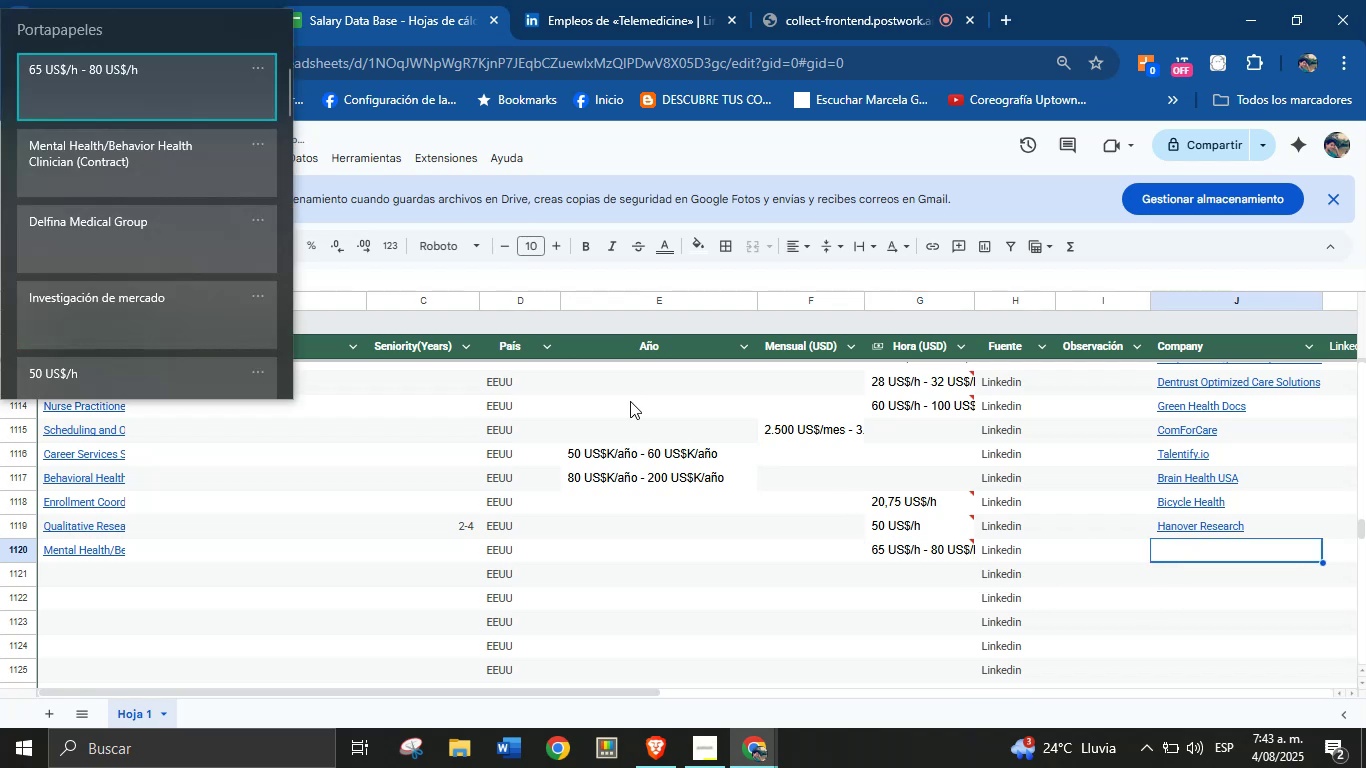 
left_click([174, 230])
 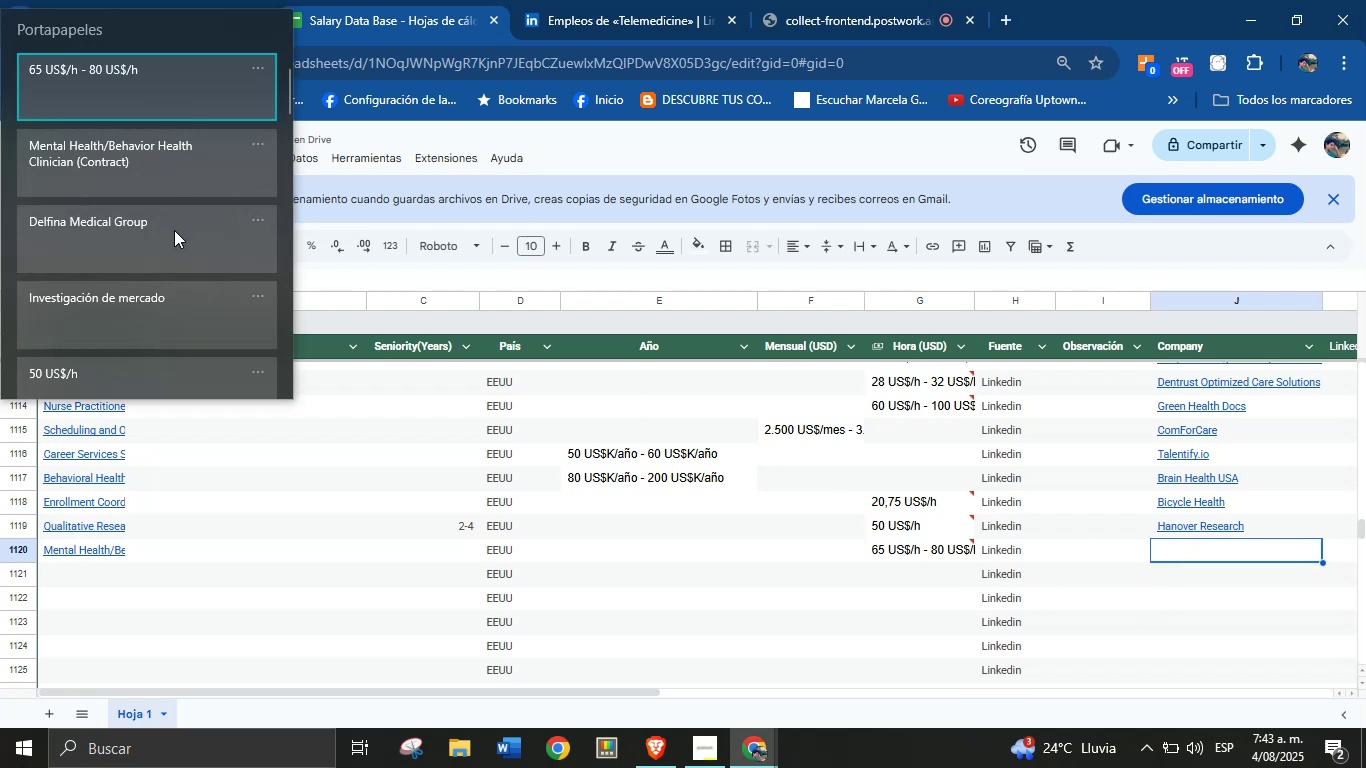 
key(Control+ControlLeft)
 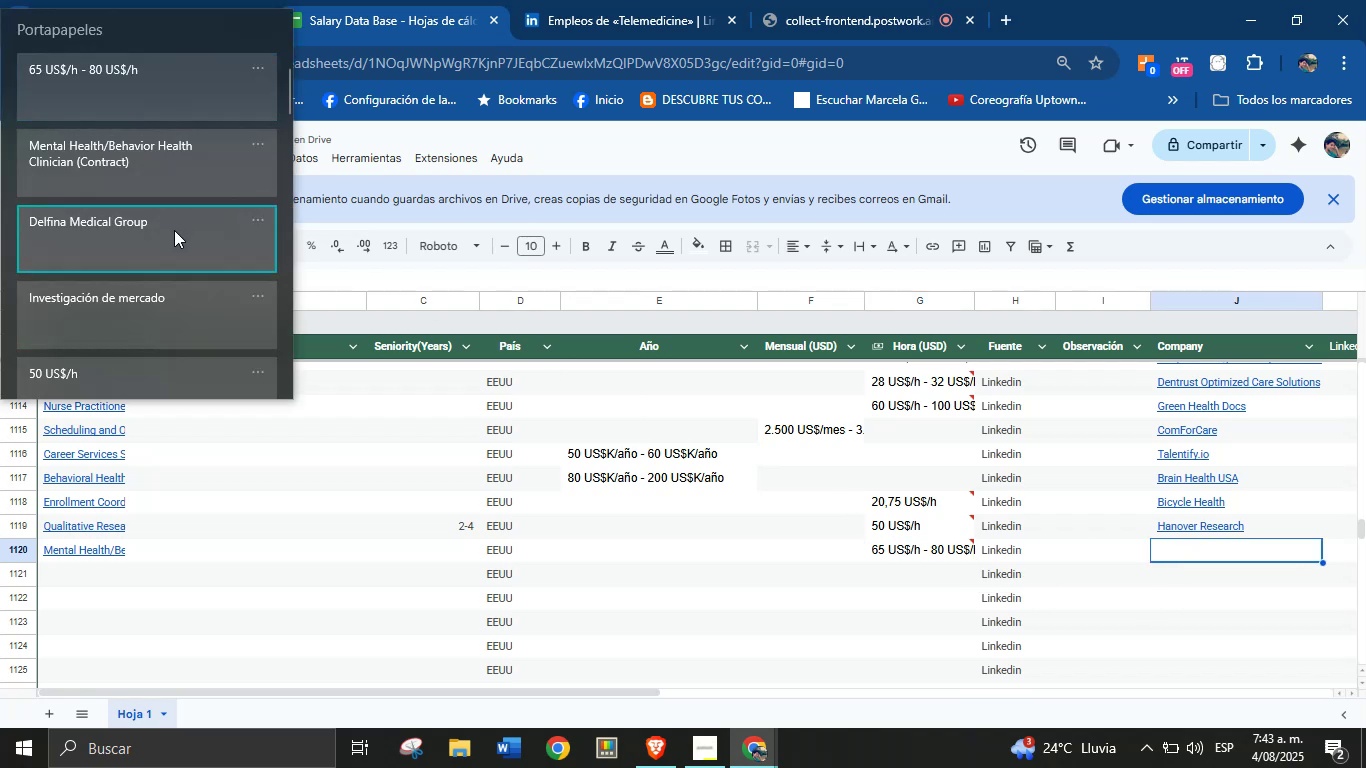 
key(Control+V)
 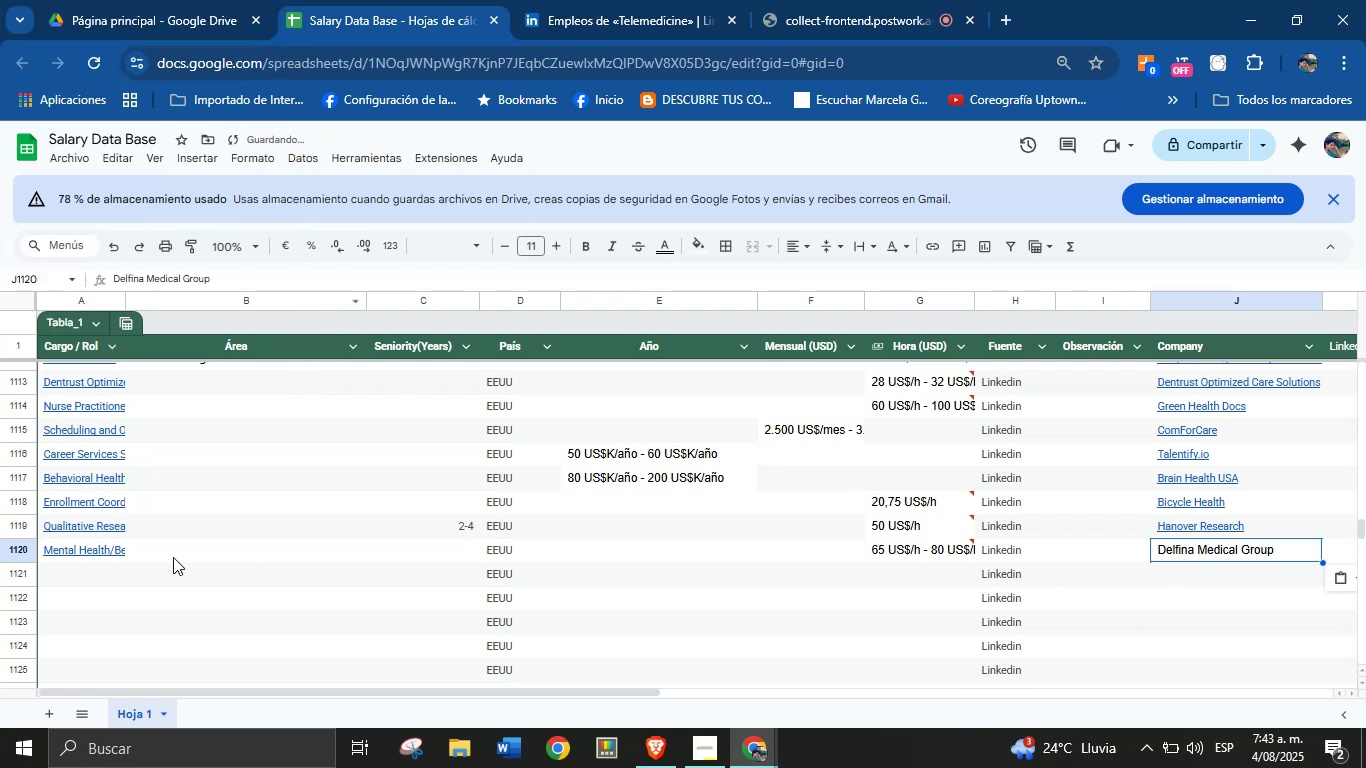 
left_click([91, 573])
 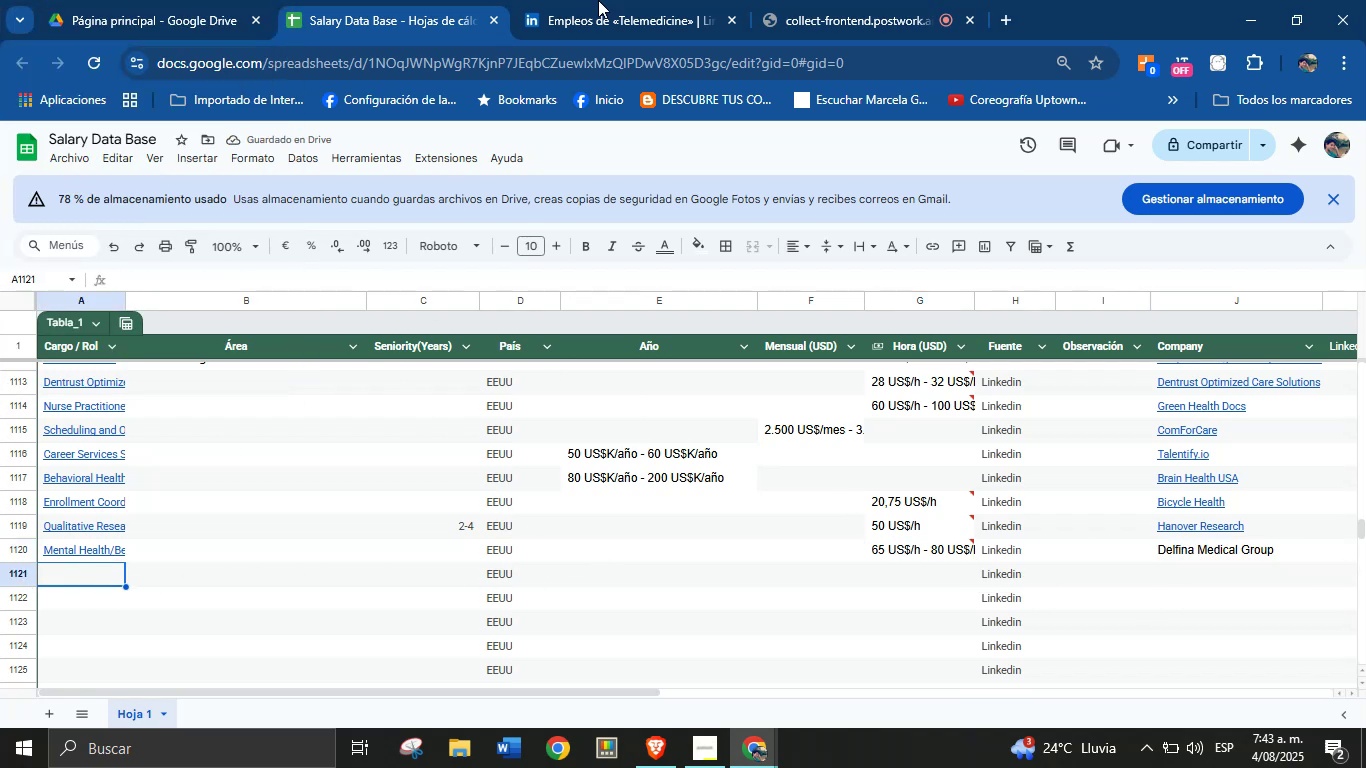 
left_click([637, 0])
 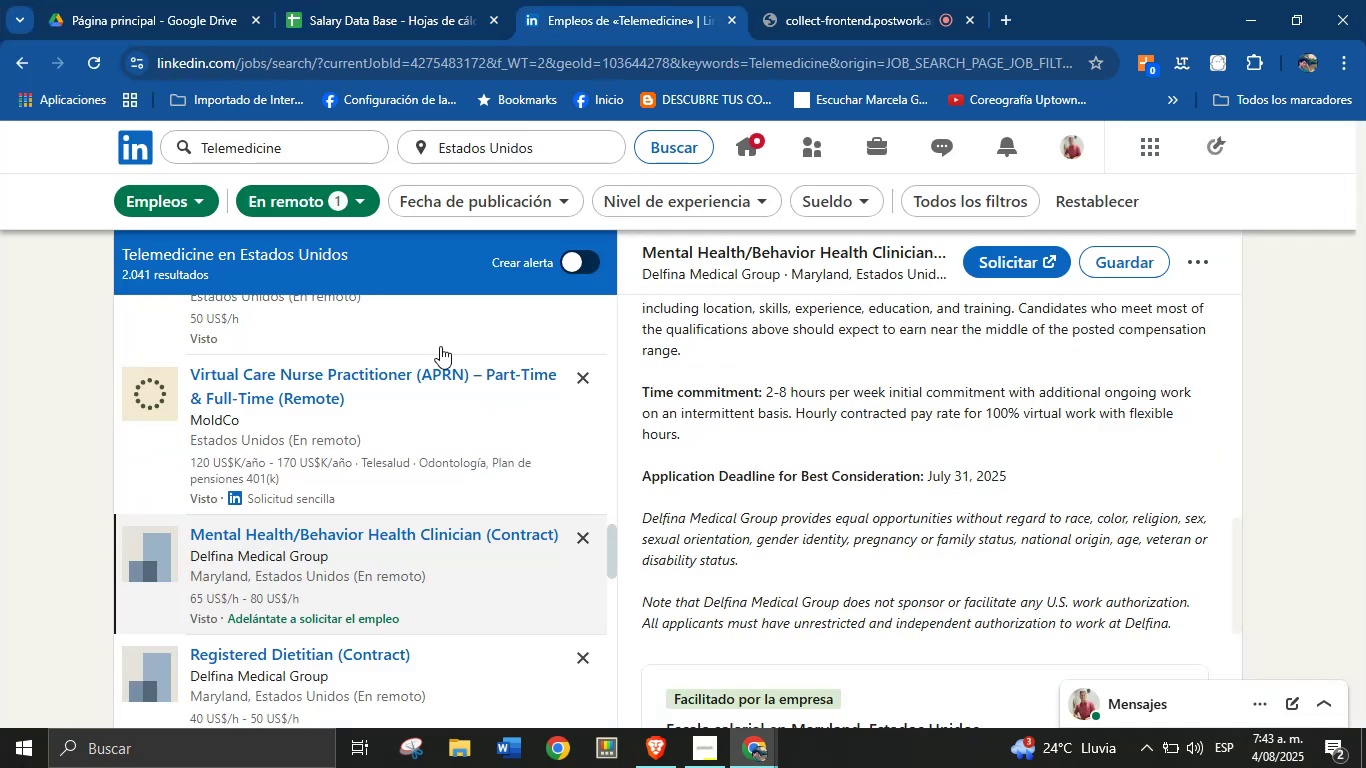 
scroll: coordinate [377, 459], scroll_direction: down, amount: 4.0
 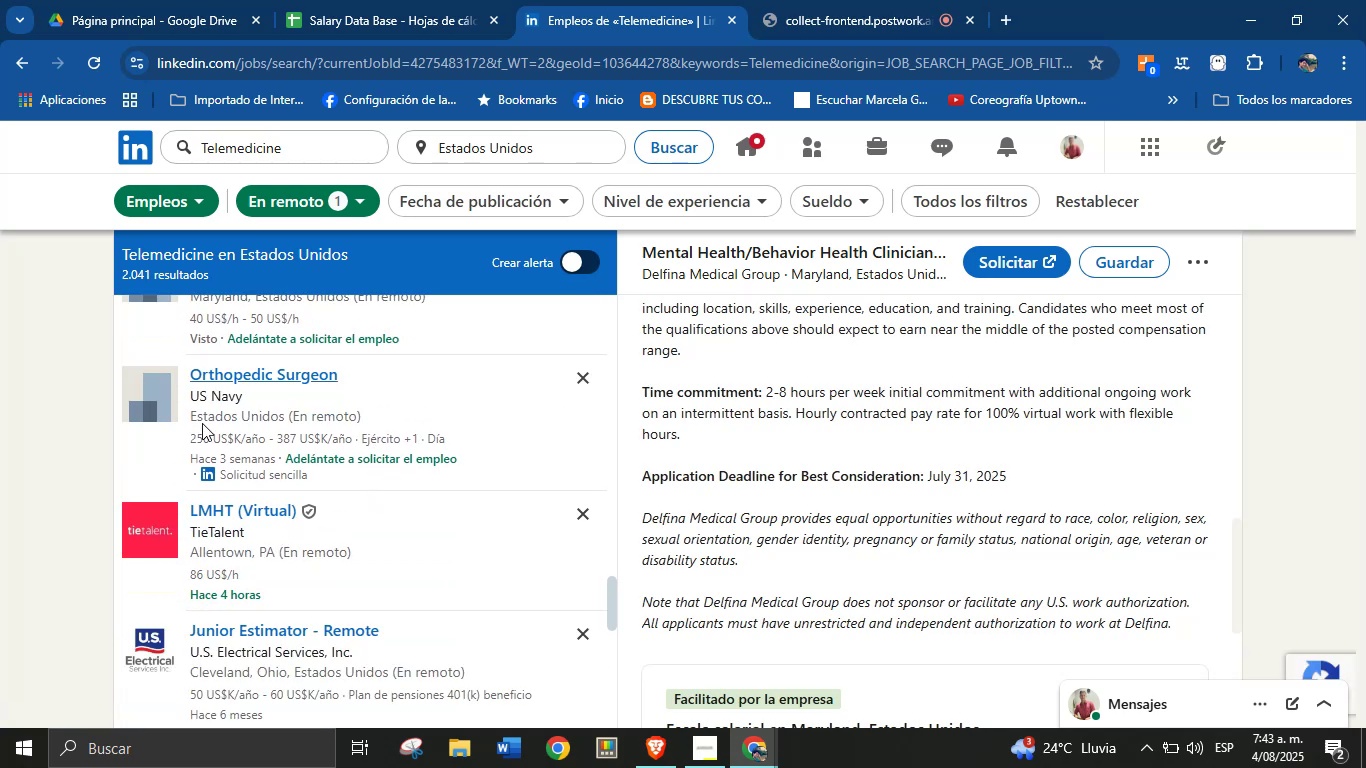 
scroll: coordinate [218, 464], scroll_direction: up, amount: 2.0
 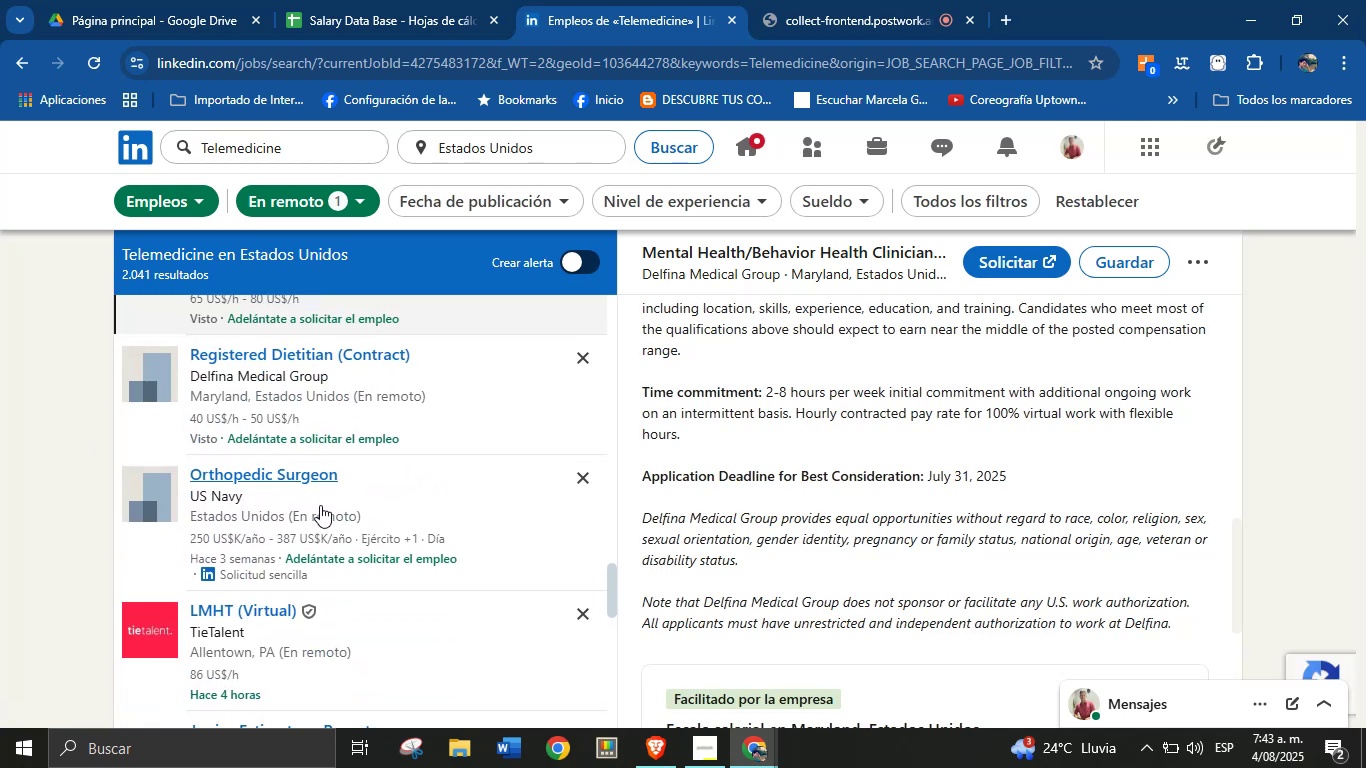 
left_click([331, 504])
 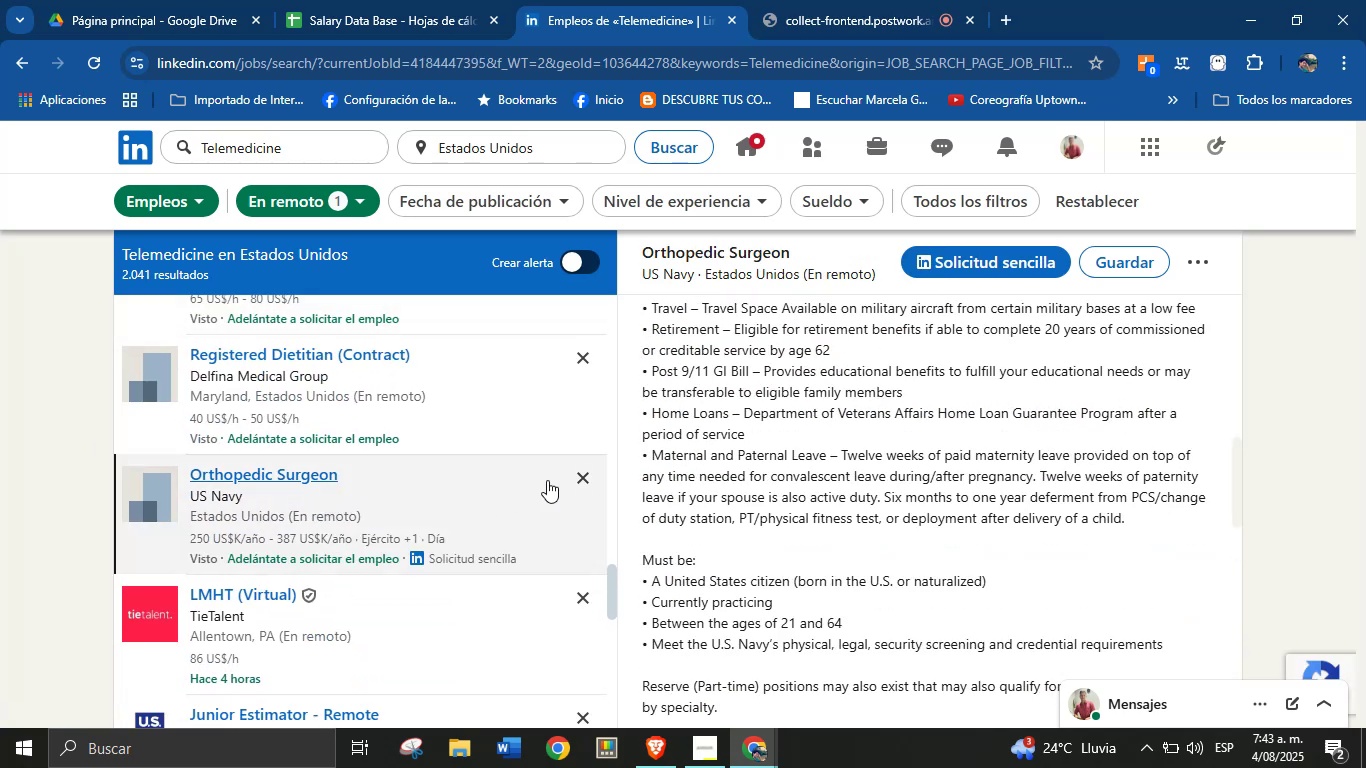 
scroll: coordinate [842, 429], scroll_direction: up, amount: 7.0
 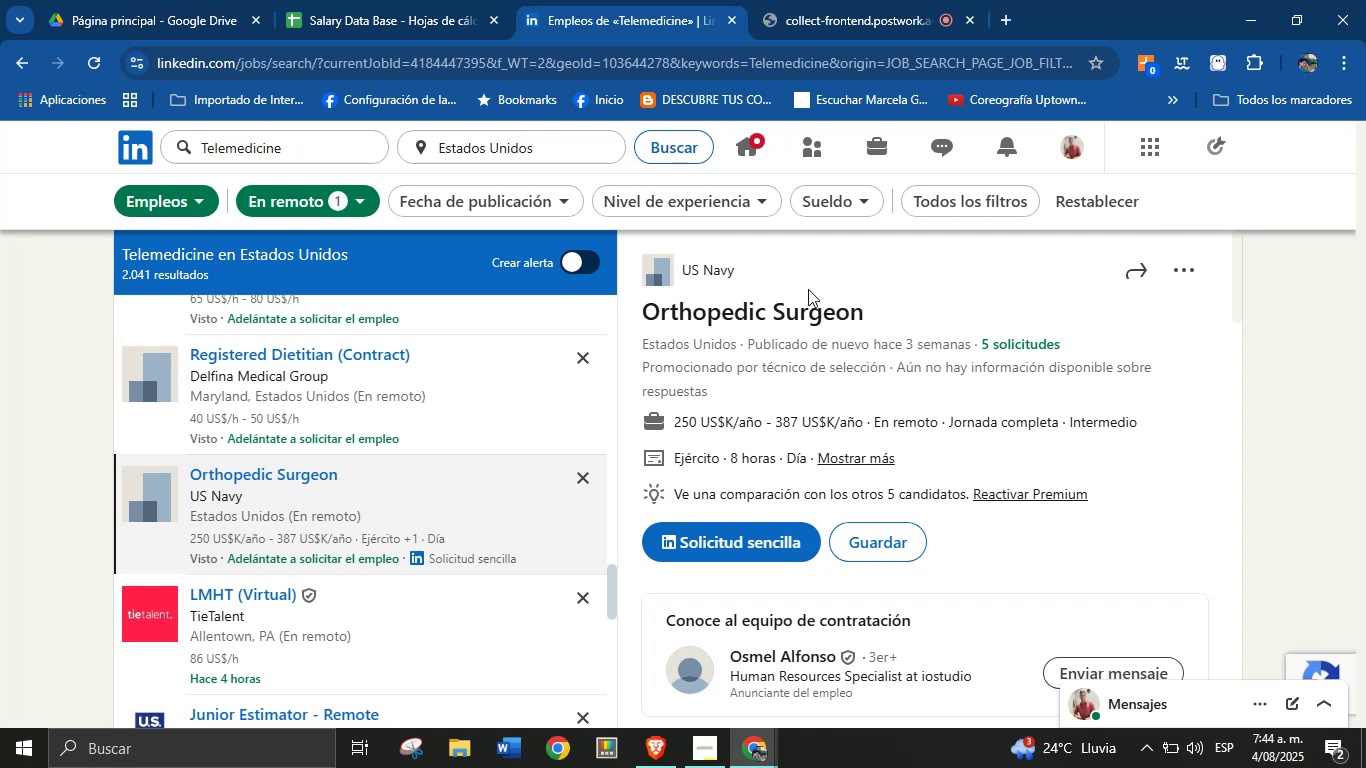 
left_click_drag(start_coordinate=[760, 272], to_coordinate=[683, 266])
 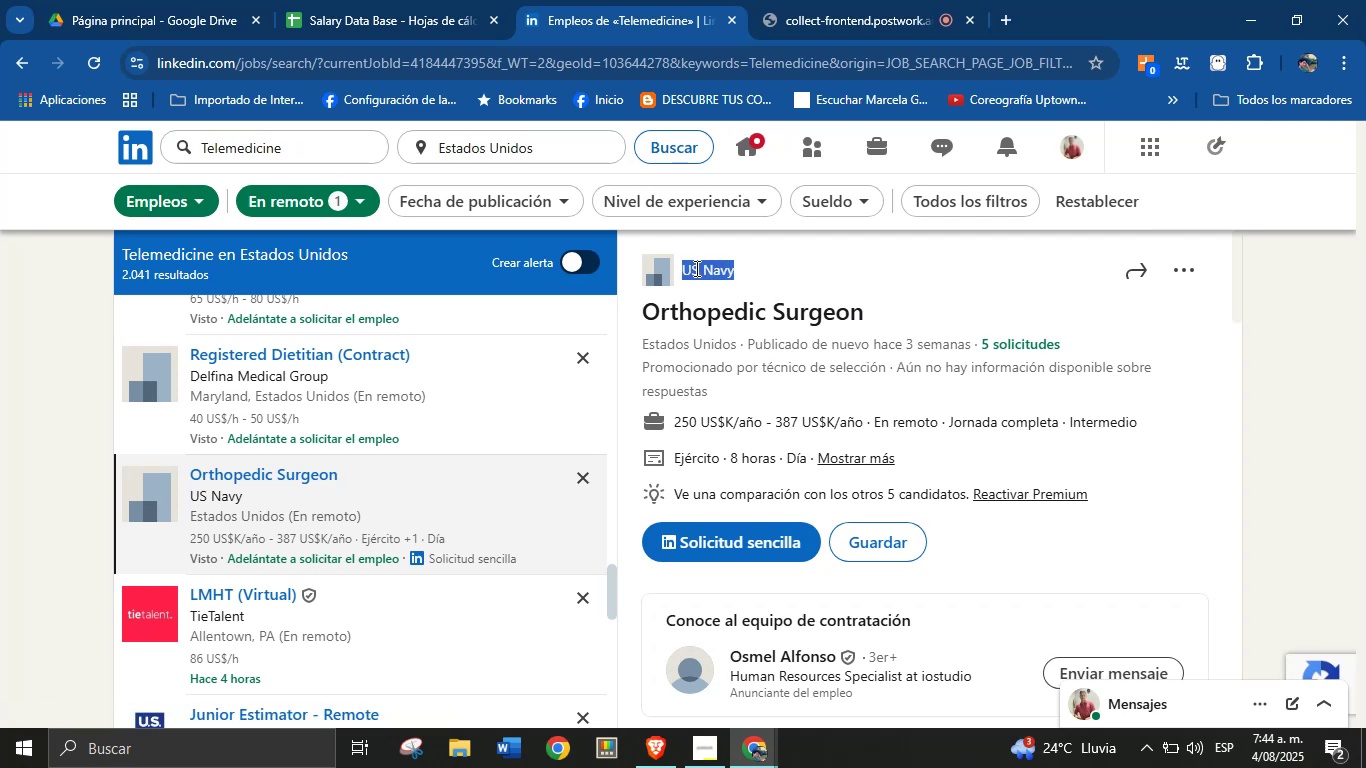 
key(Alt+Control+ControlLeft)
 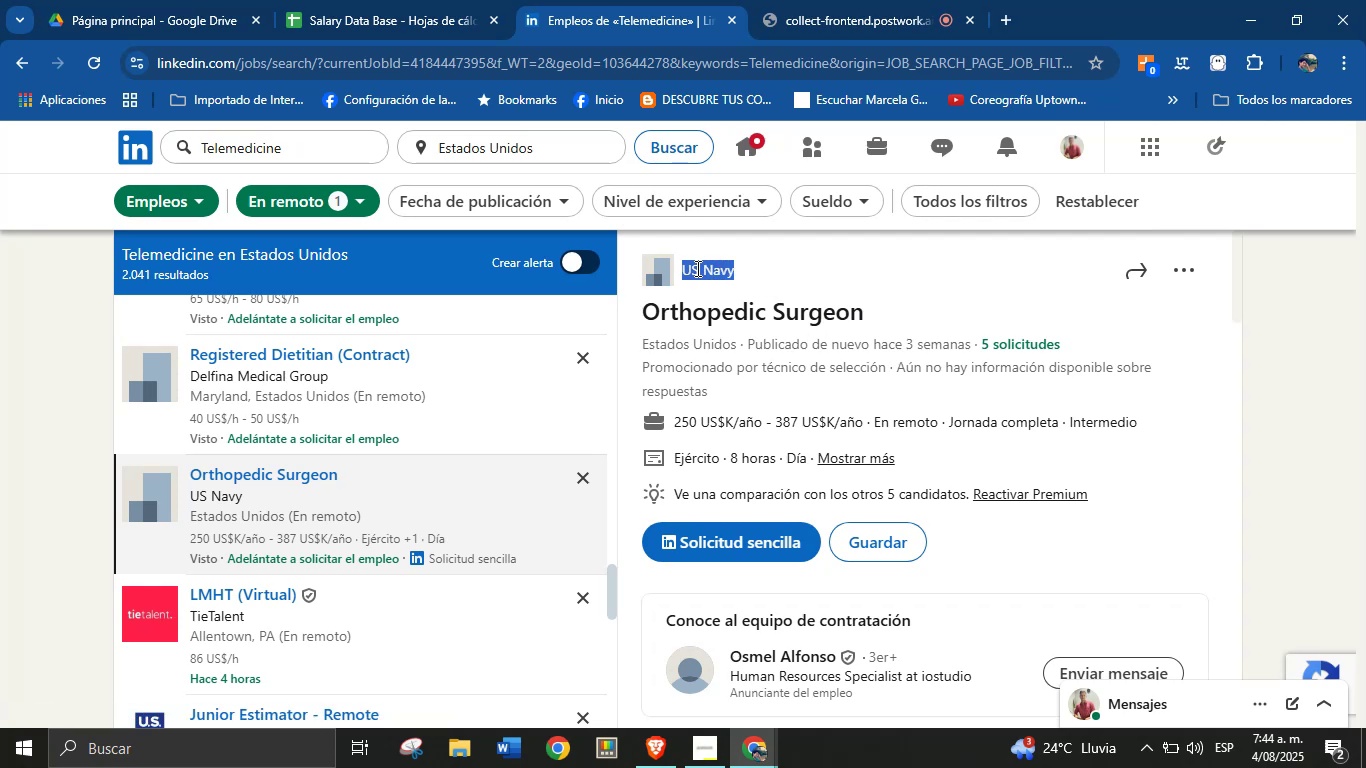 
key(Alt+AltLeft)
 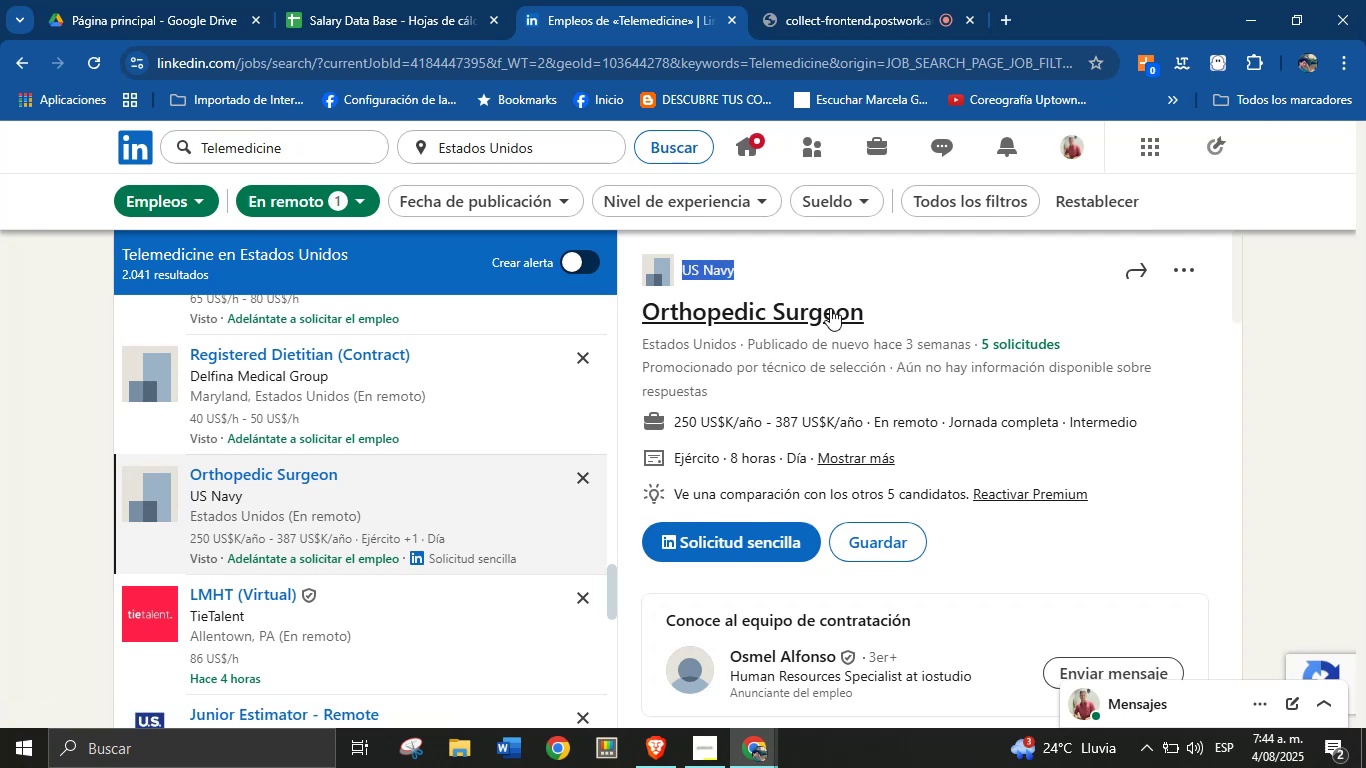 
key(Alt+Control+C)
 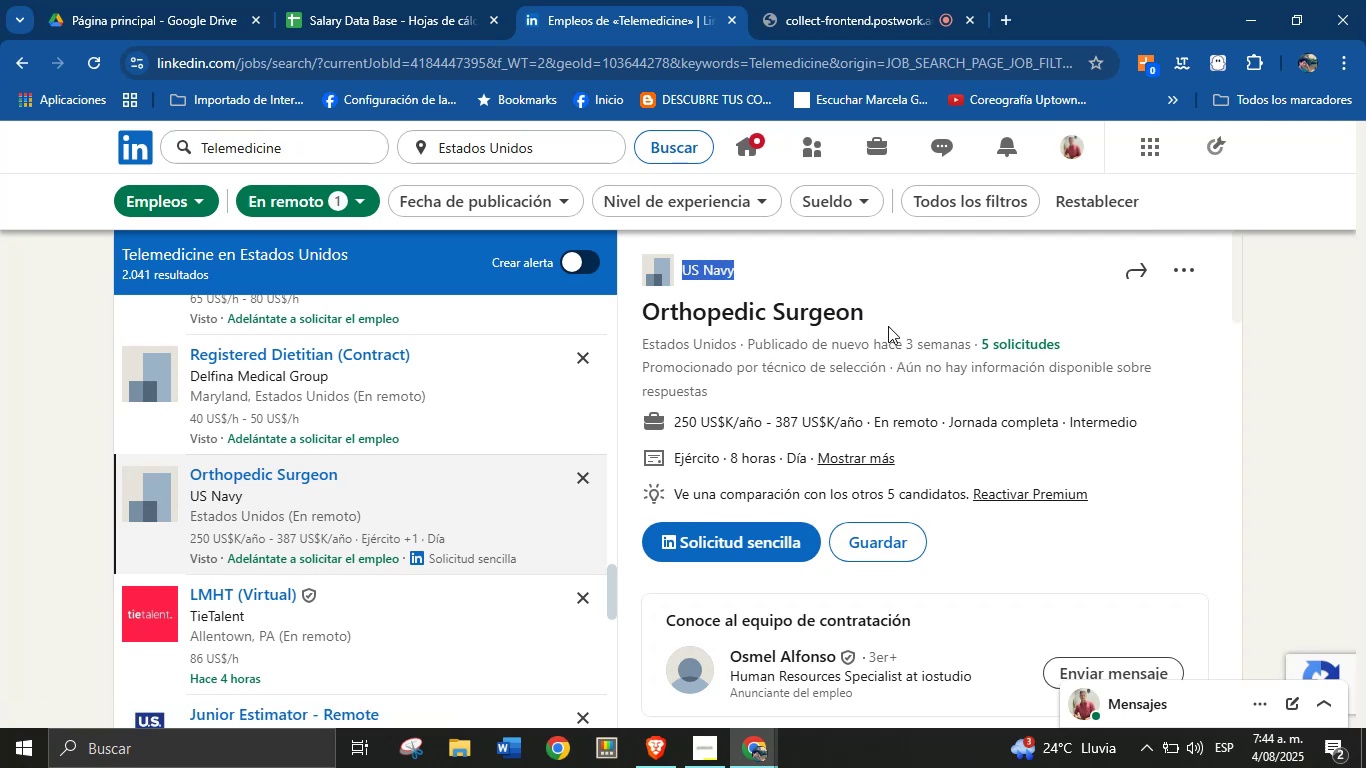 
left_click_drag(start_coordinate=[891, 312], to_coordinate=[646, 313])
 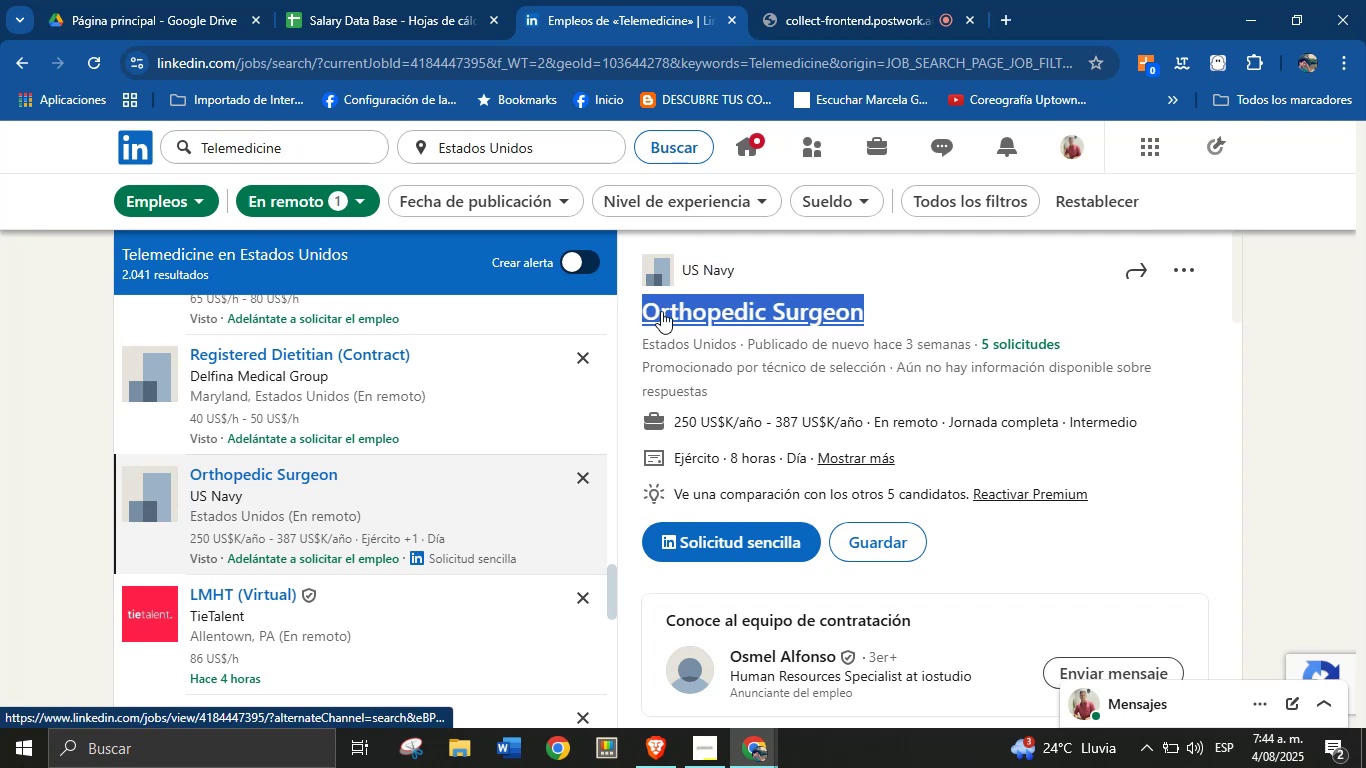 
key(Alt+Control+ControlLeft)
 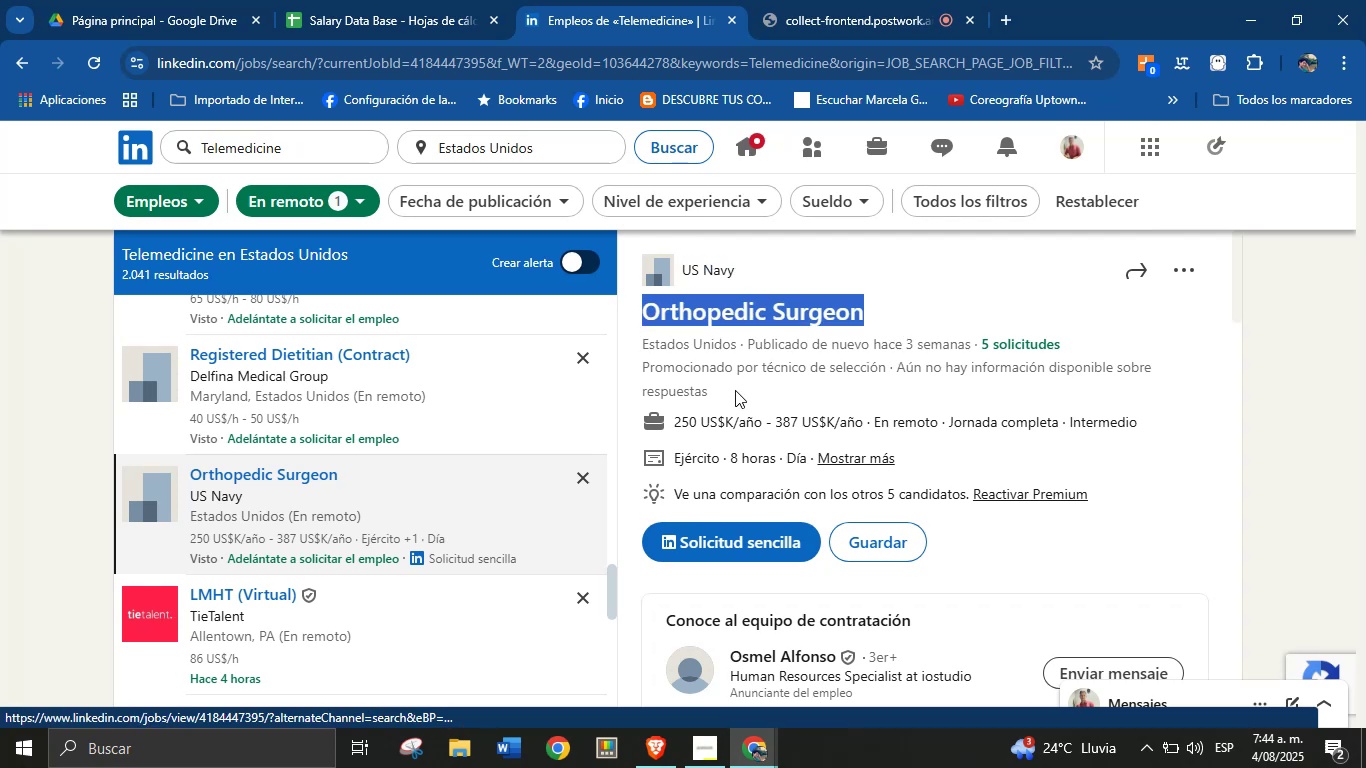 
key(Alt+AltLeft)
 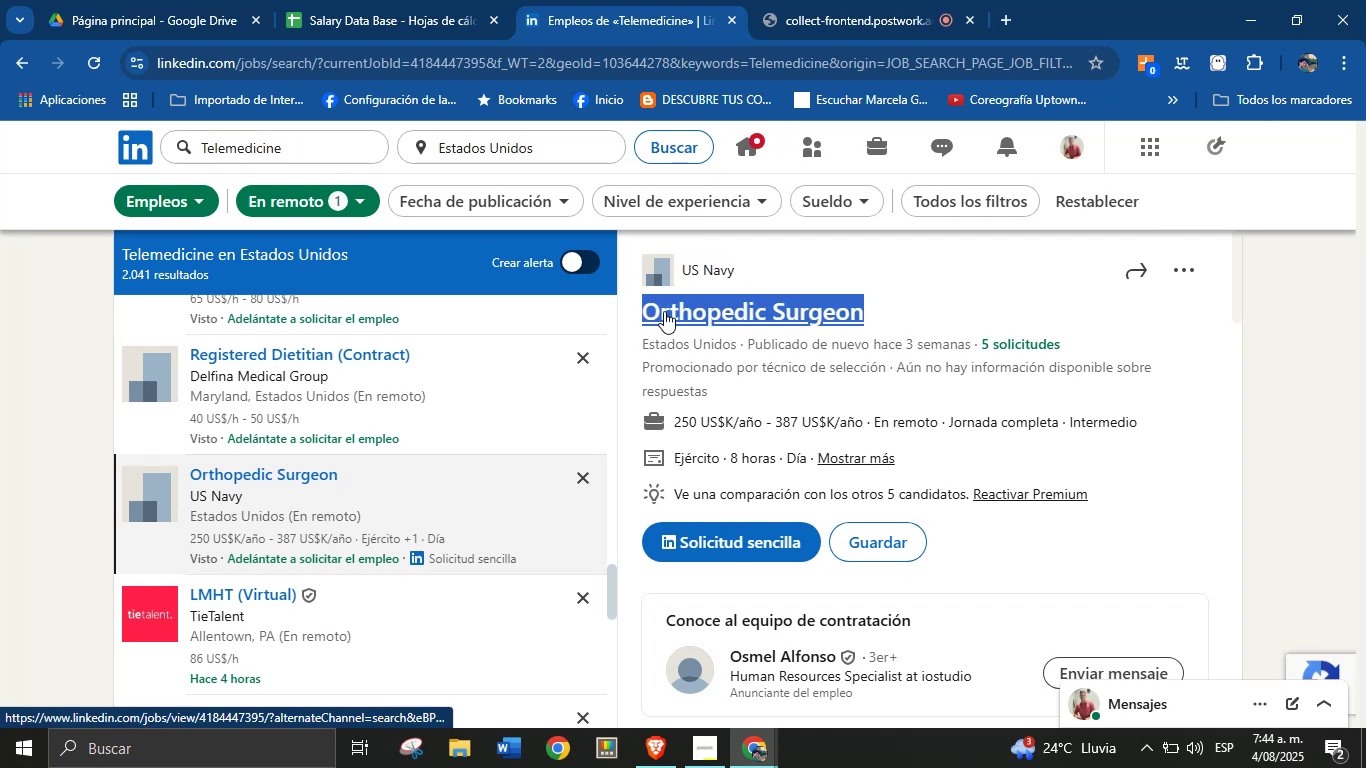 
key(Alt+Control+C)
 